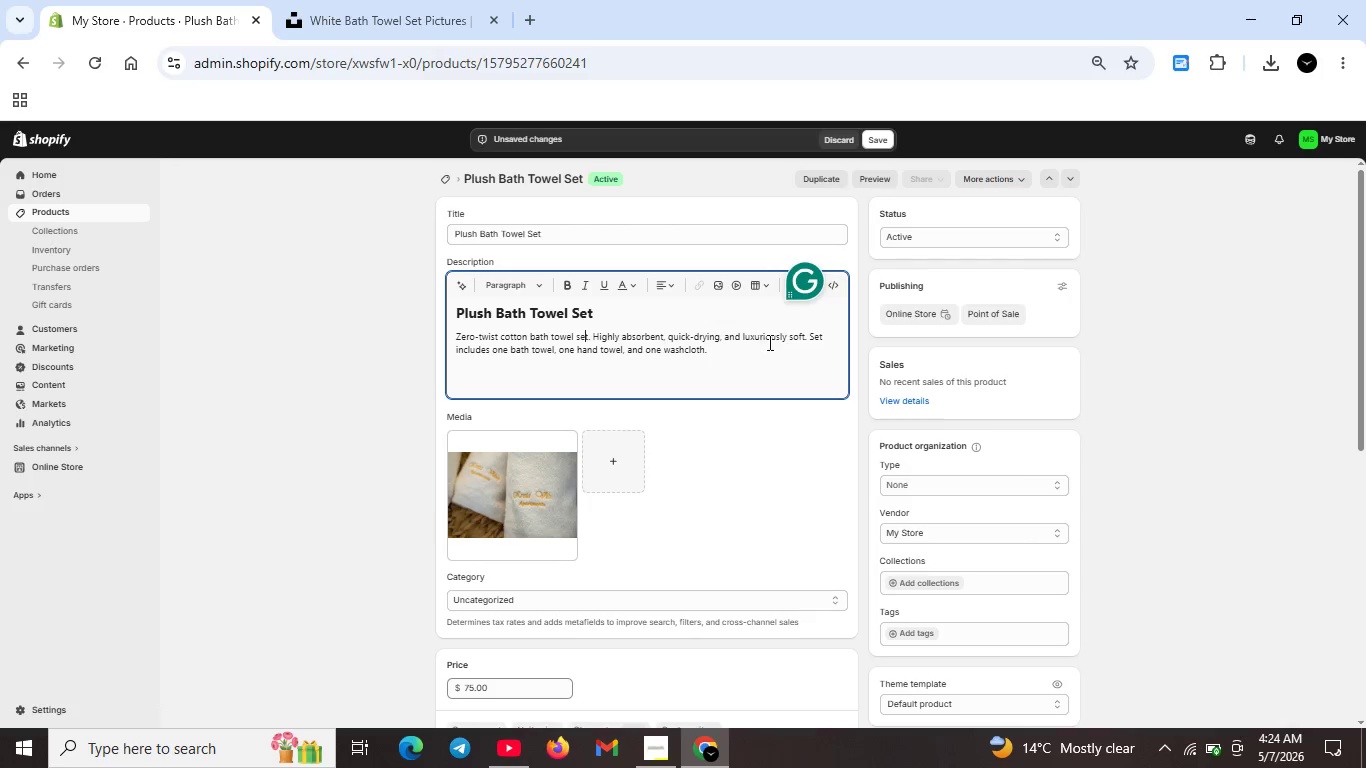 
key(Period)
 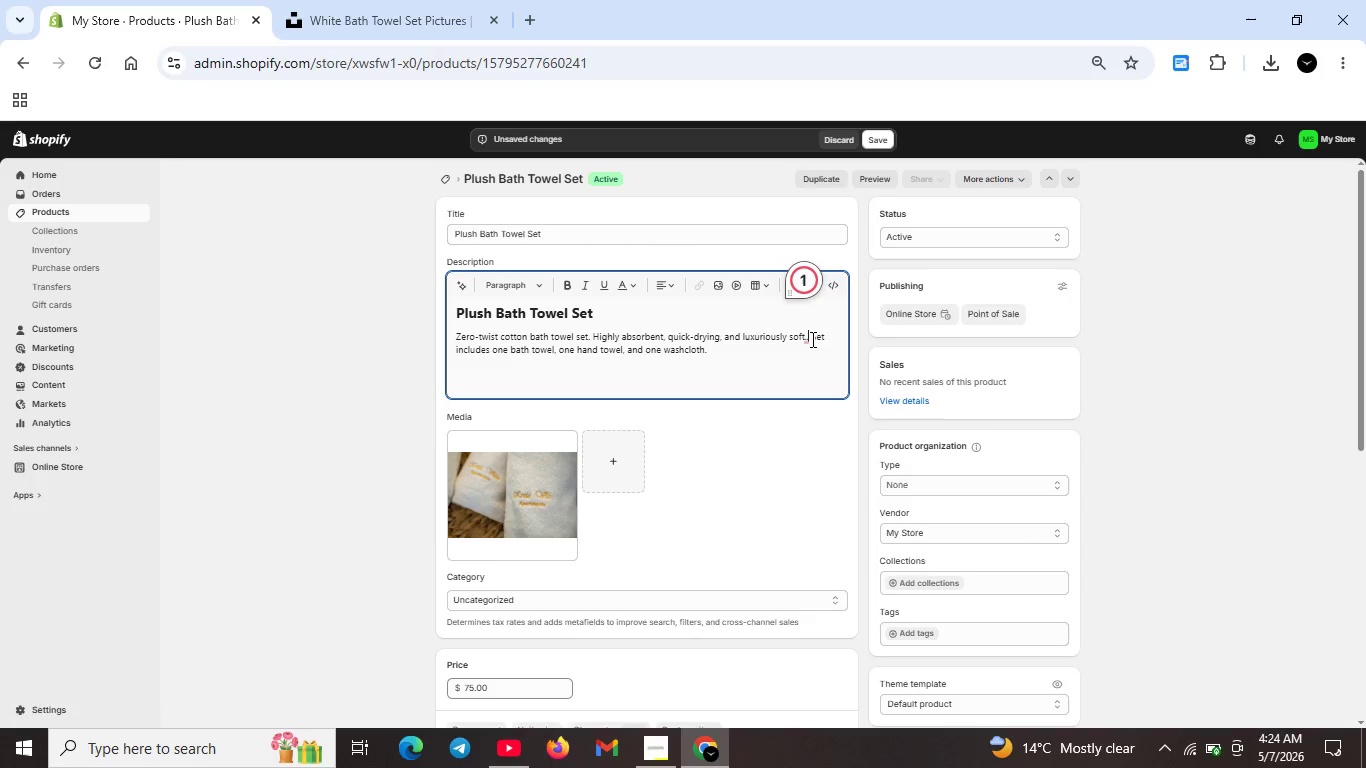 
key(Backspace)
 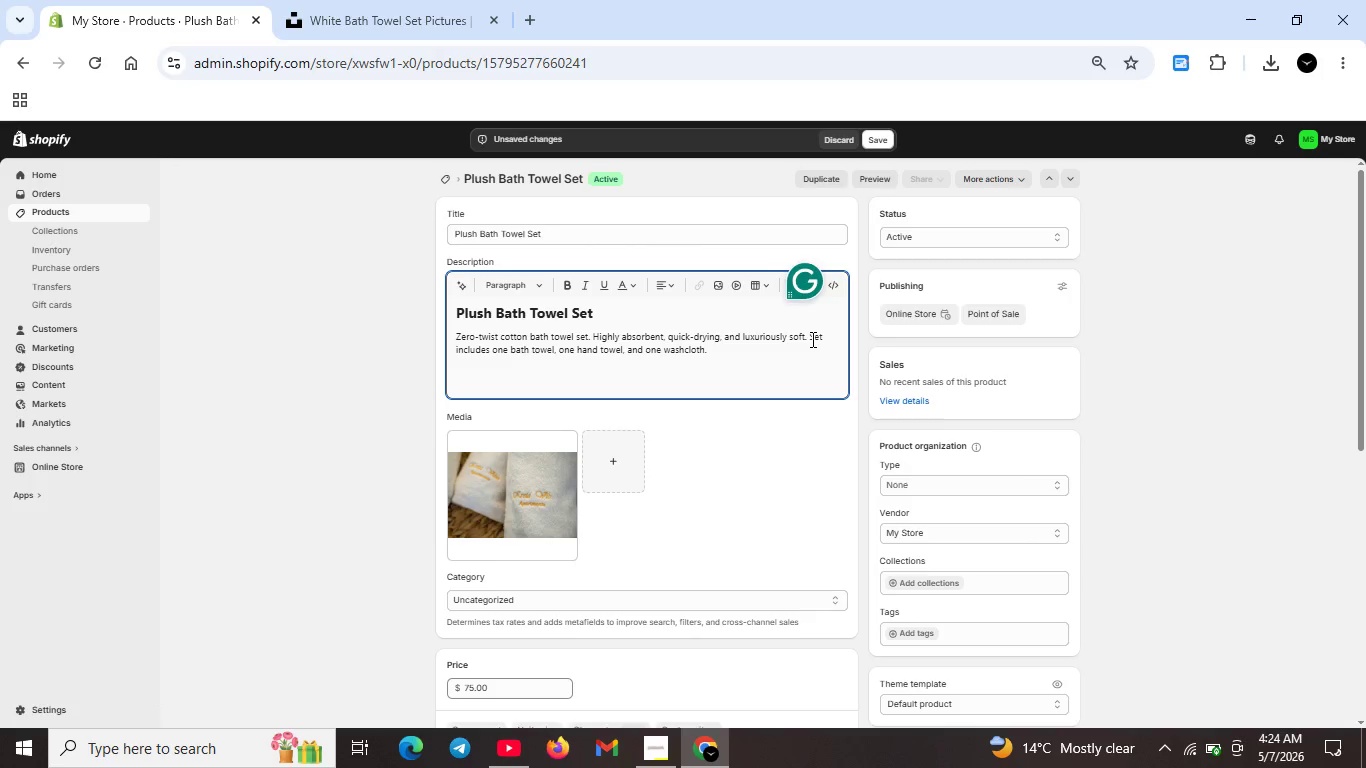 
key(Period)
 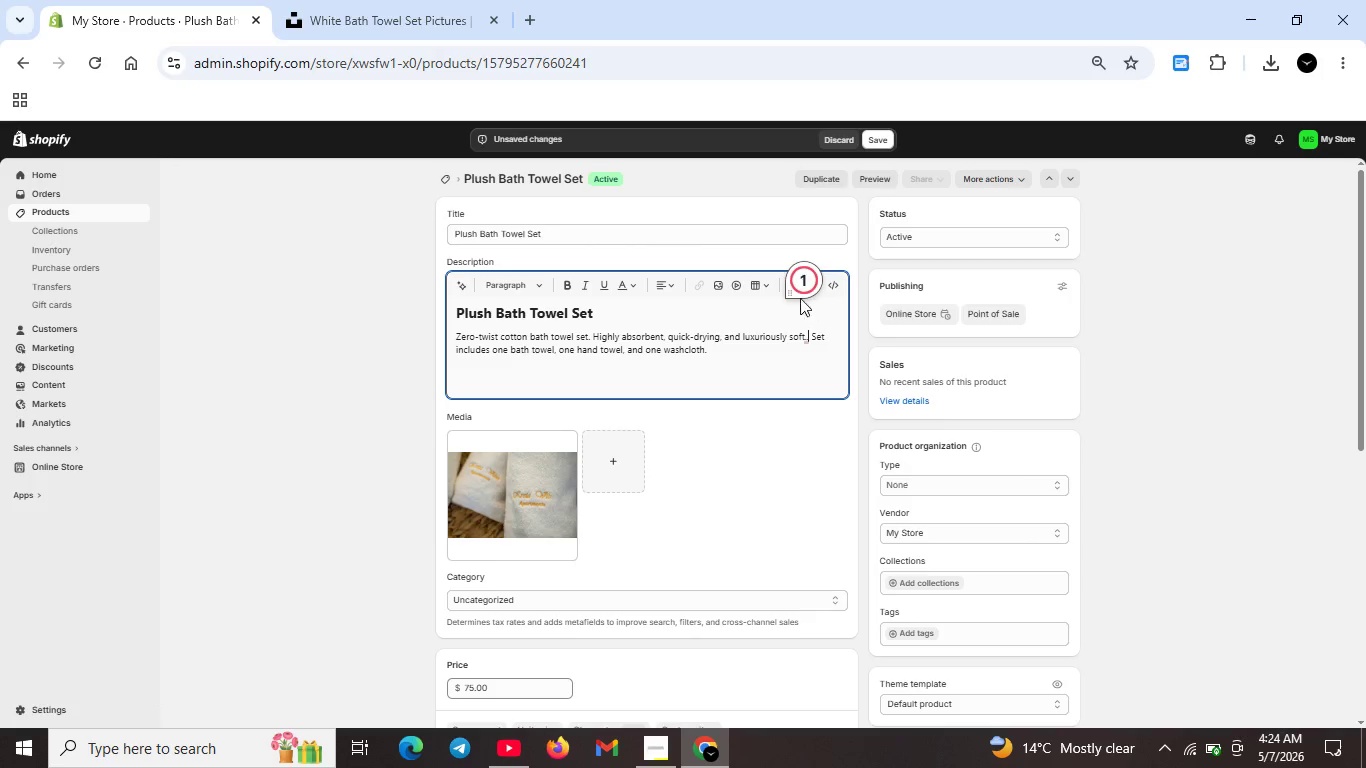 
left_click([798, 278])
 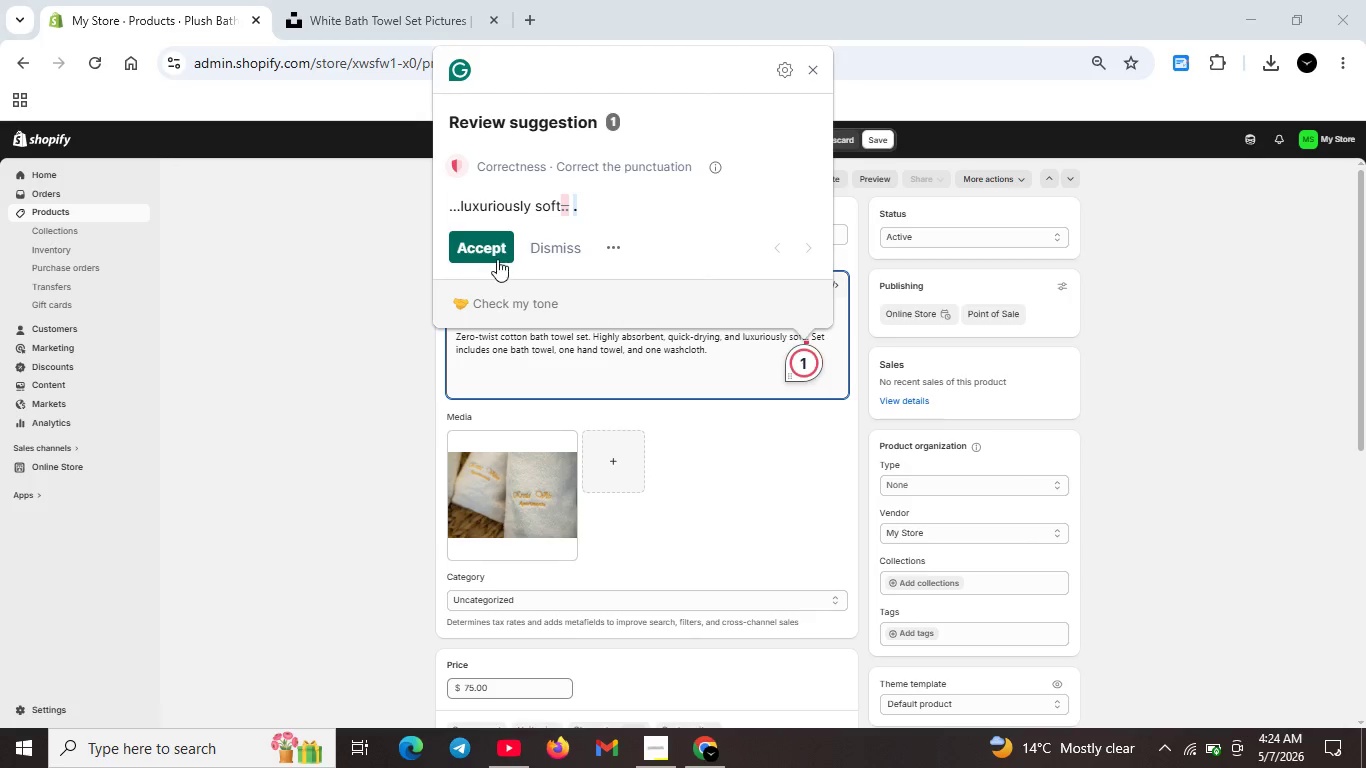 
left_click([492, 249])
 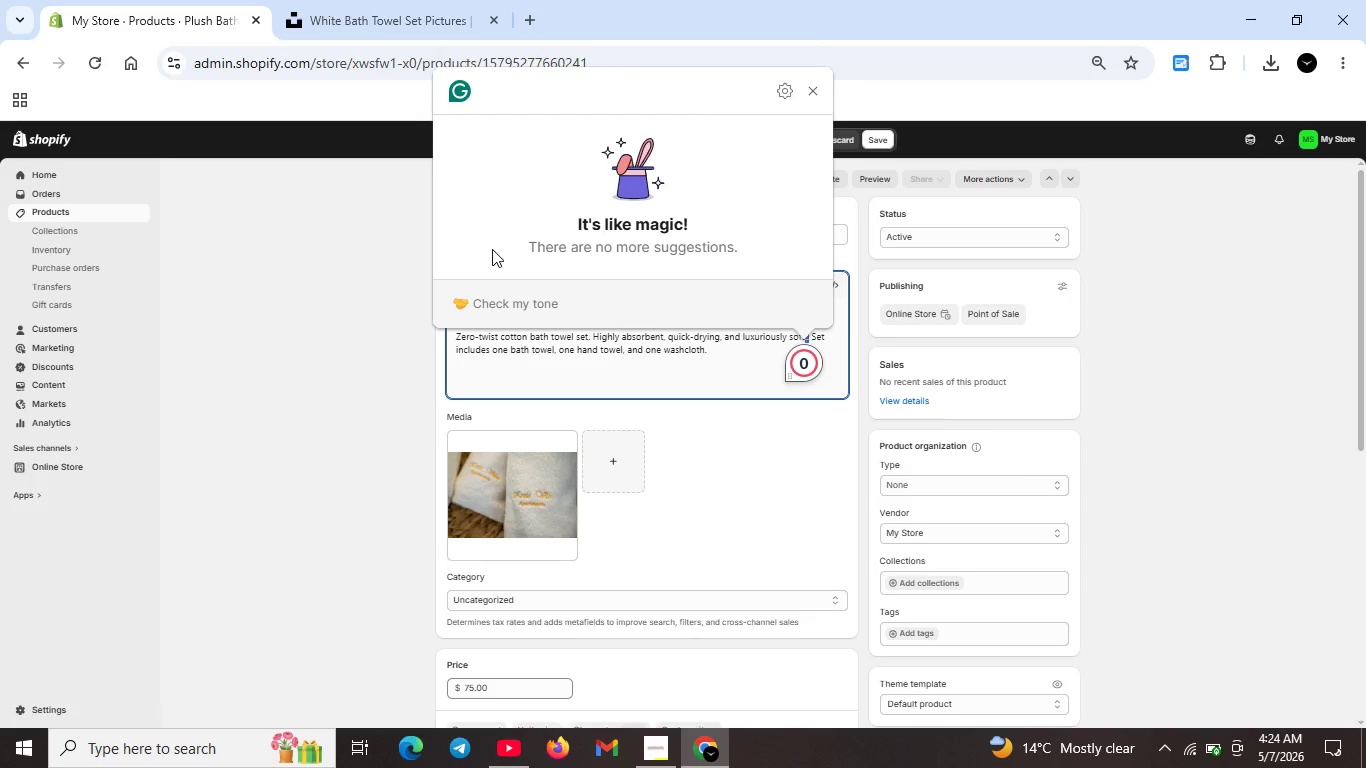 
hold_key(key=Insert, duration=9.06)
 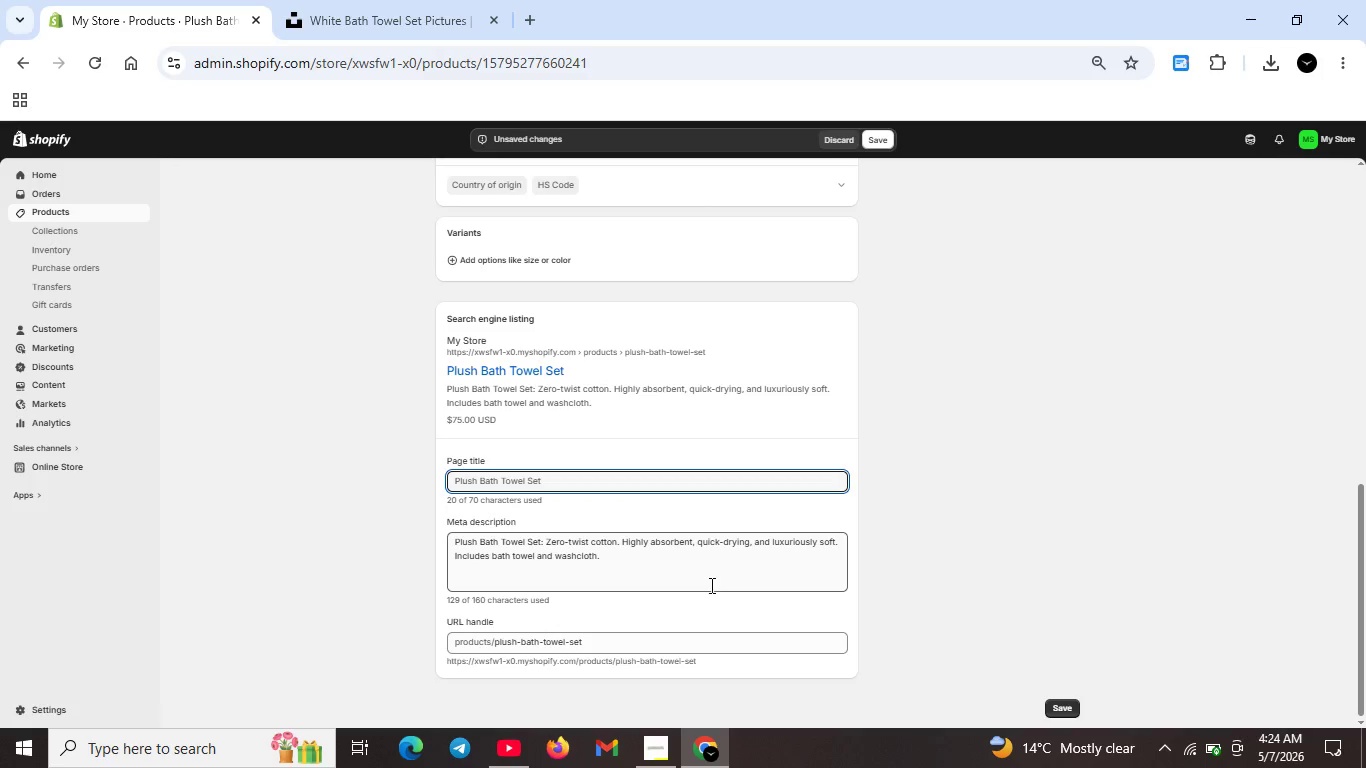 
key(Unknown)
 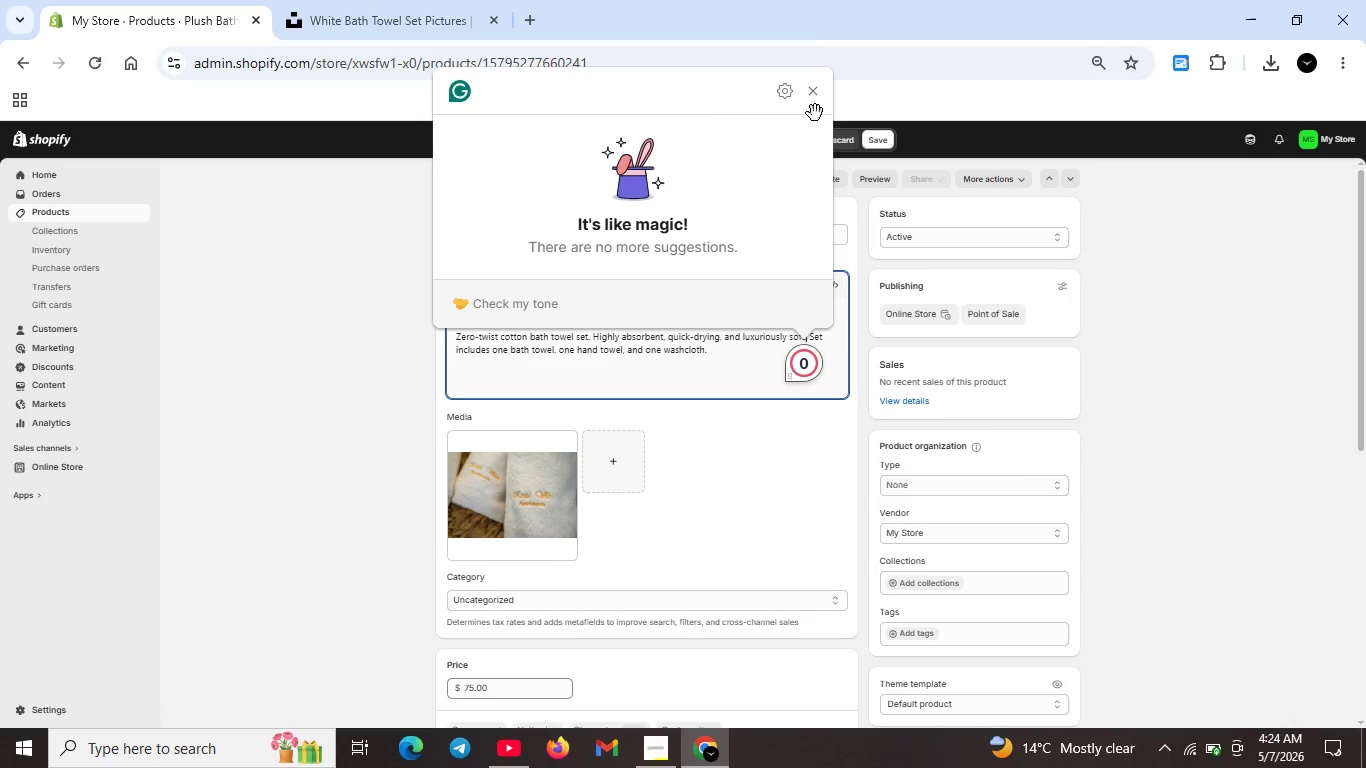 
left_click([814, 96])
 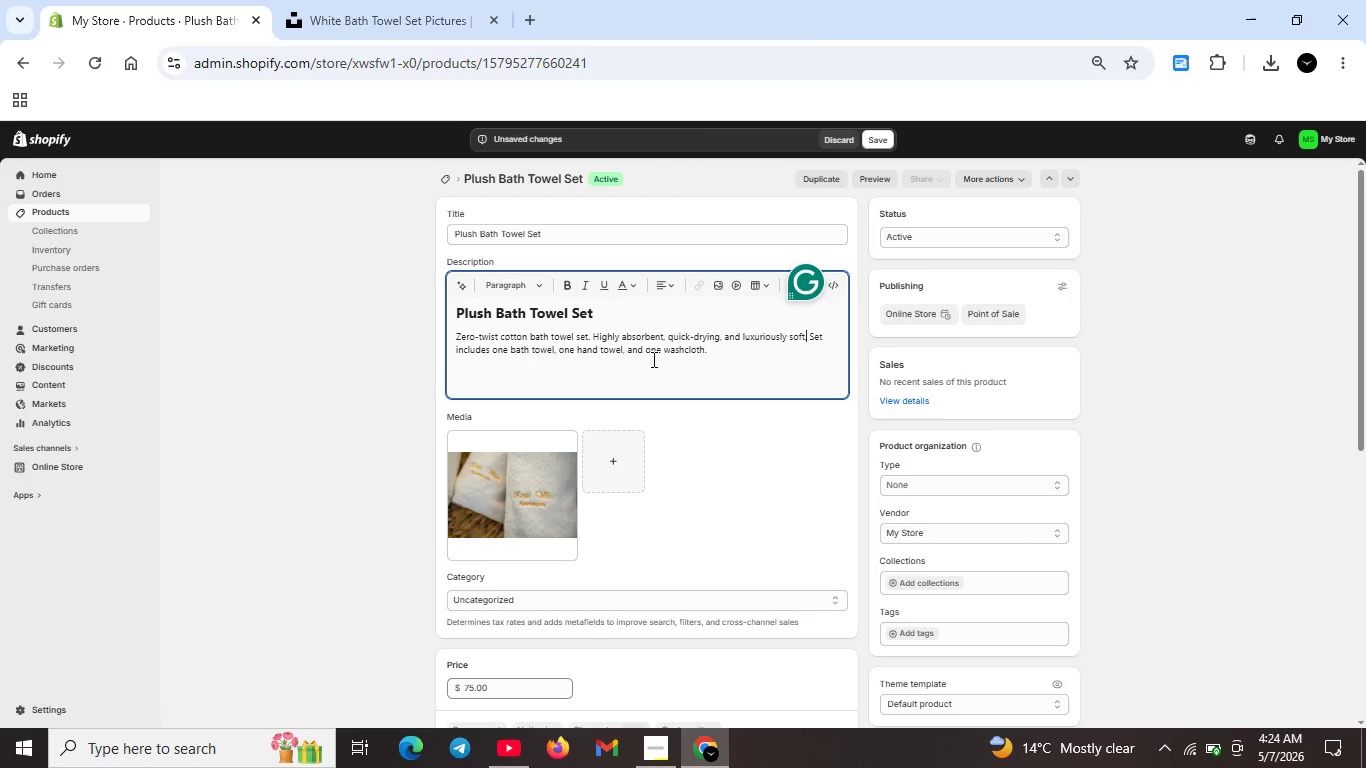 
scroll: coordinate [643, 421], scroll_direction: down, amount: 9.0
 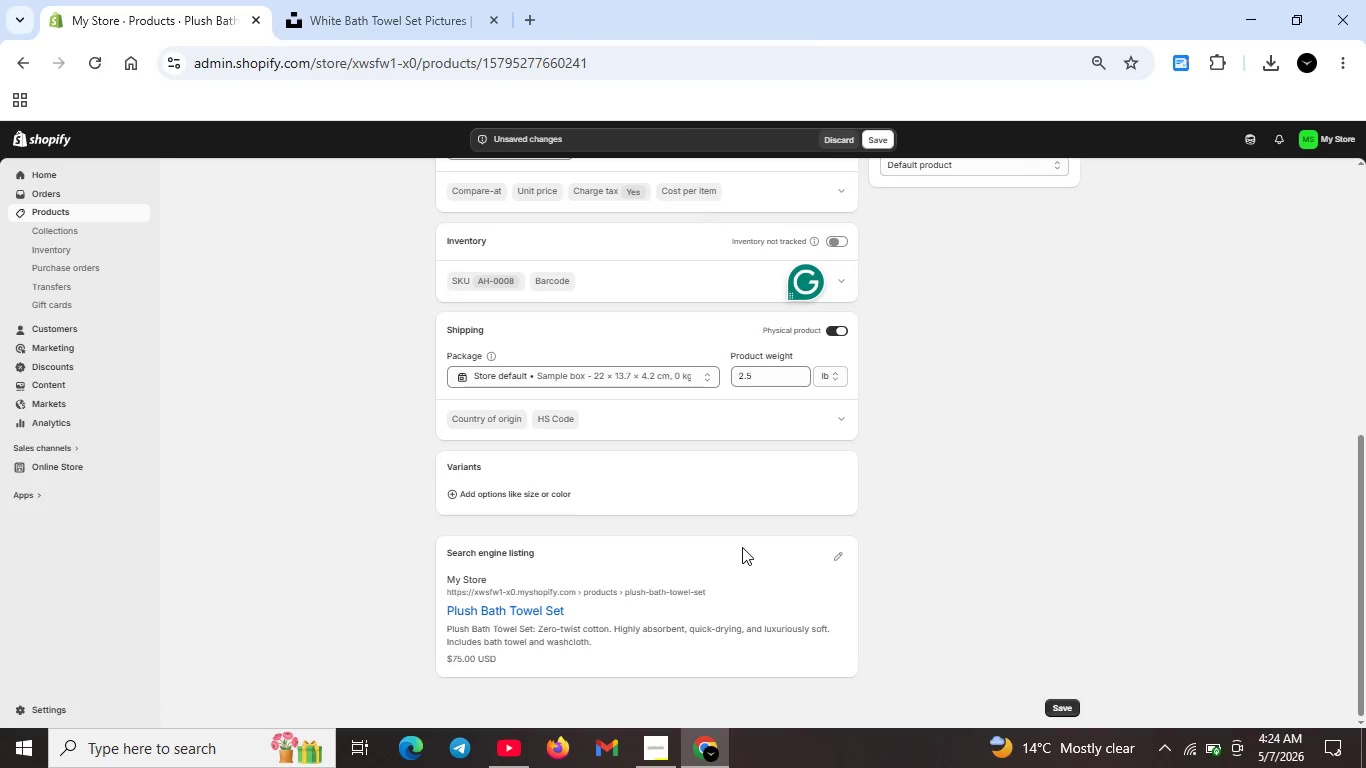 
scroll: coordinate [736, 525], scroll_direction: up, amount: 6.0
 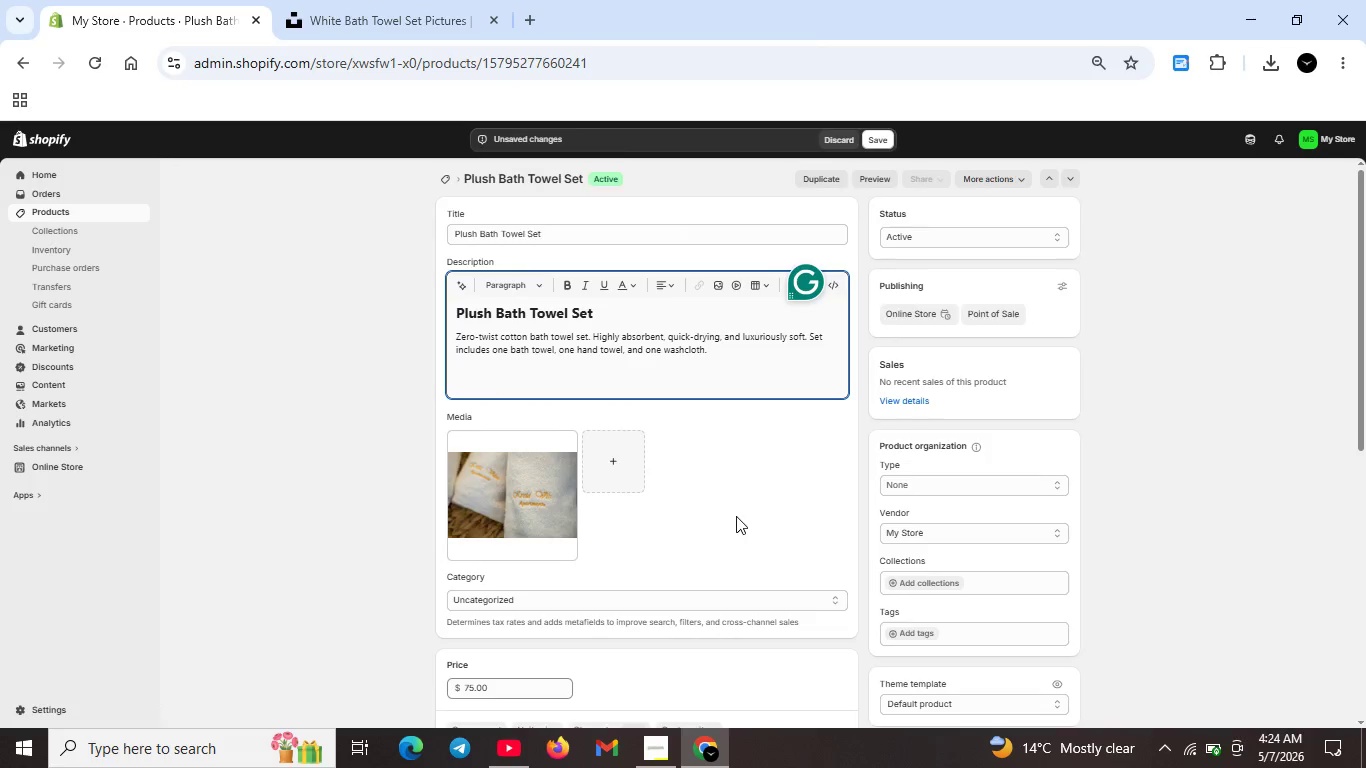 
scroll: coordinate [749, 522], scroll_direction: down, amount: 8.0
 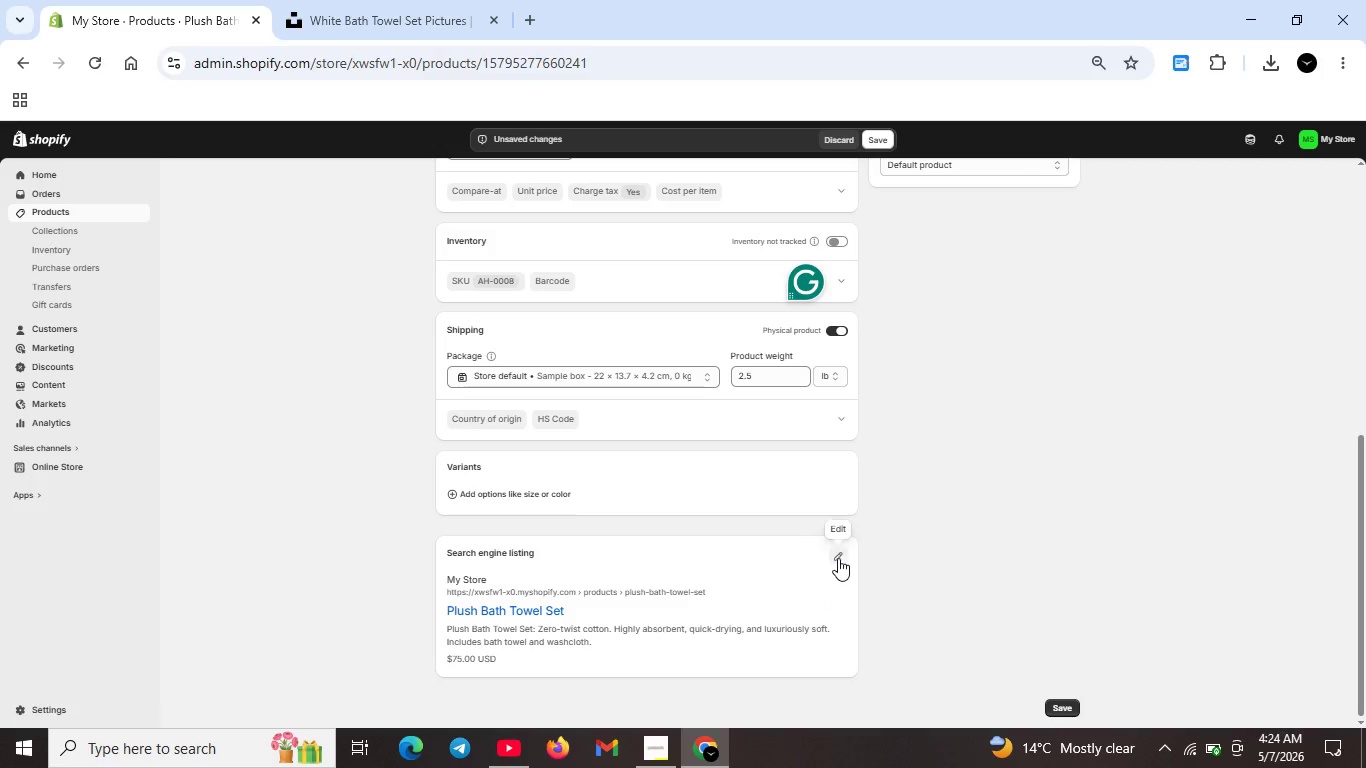 
left_click([838, 557])
 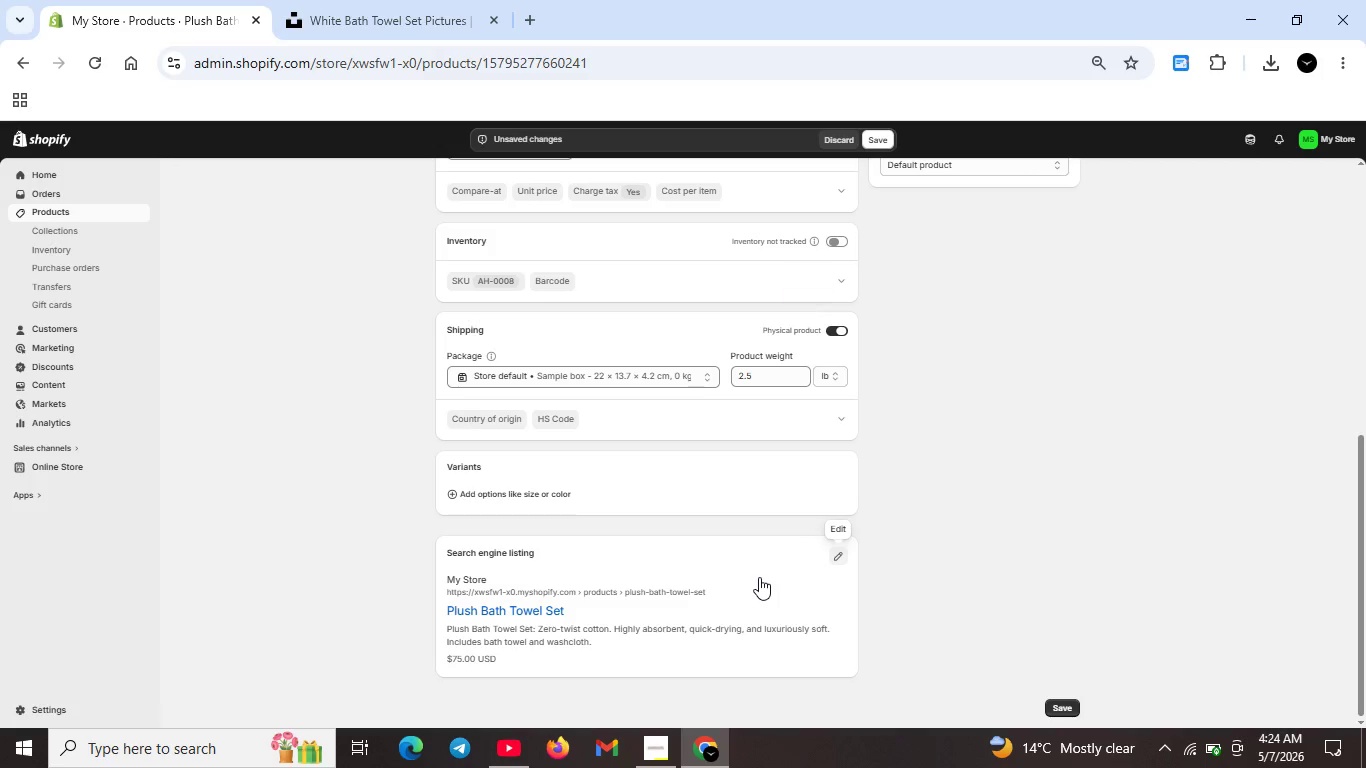 
scroll: coordinate [710, 585], scroll_direction: down, amount: 6.0
 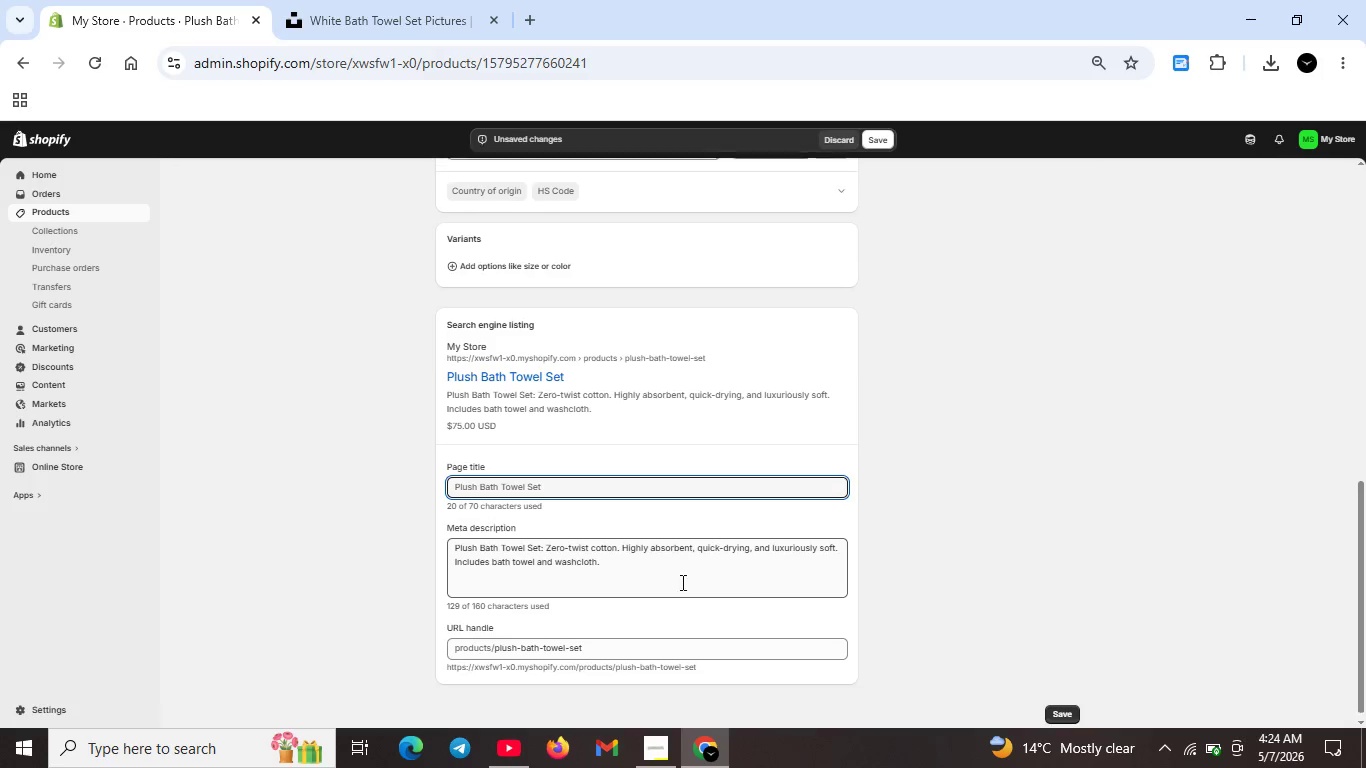 
scroll: coordinate [666, 522], scroll_direction: up, amount: 18.0
 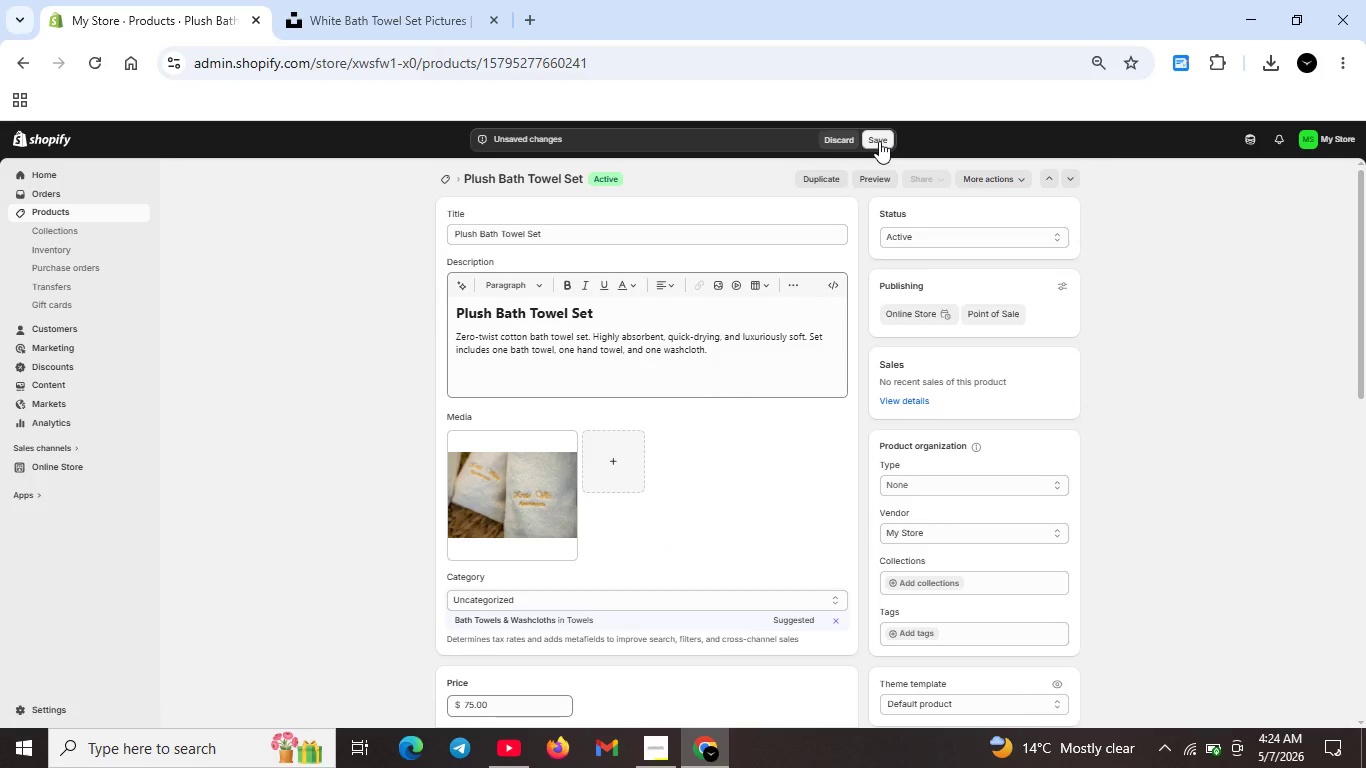 
left_click([879, 141])
 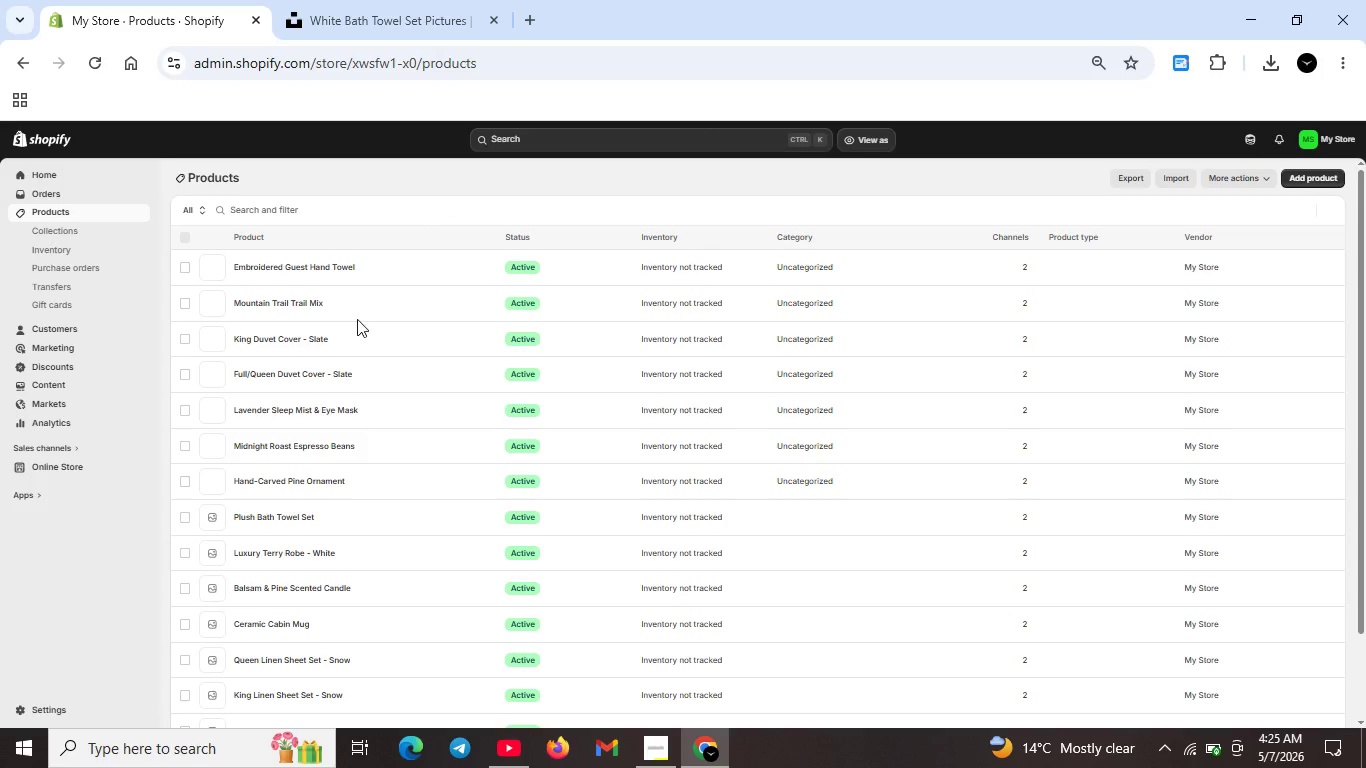 
wait(16.62)
 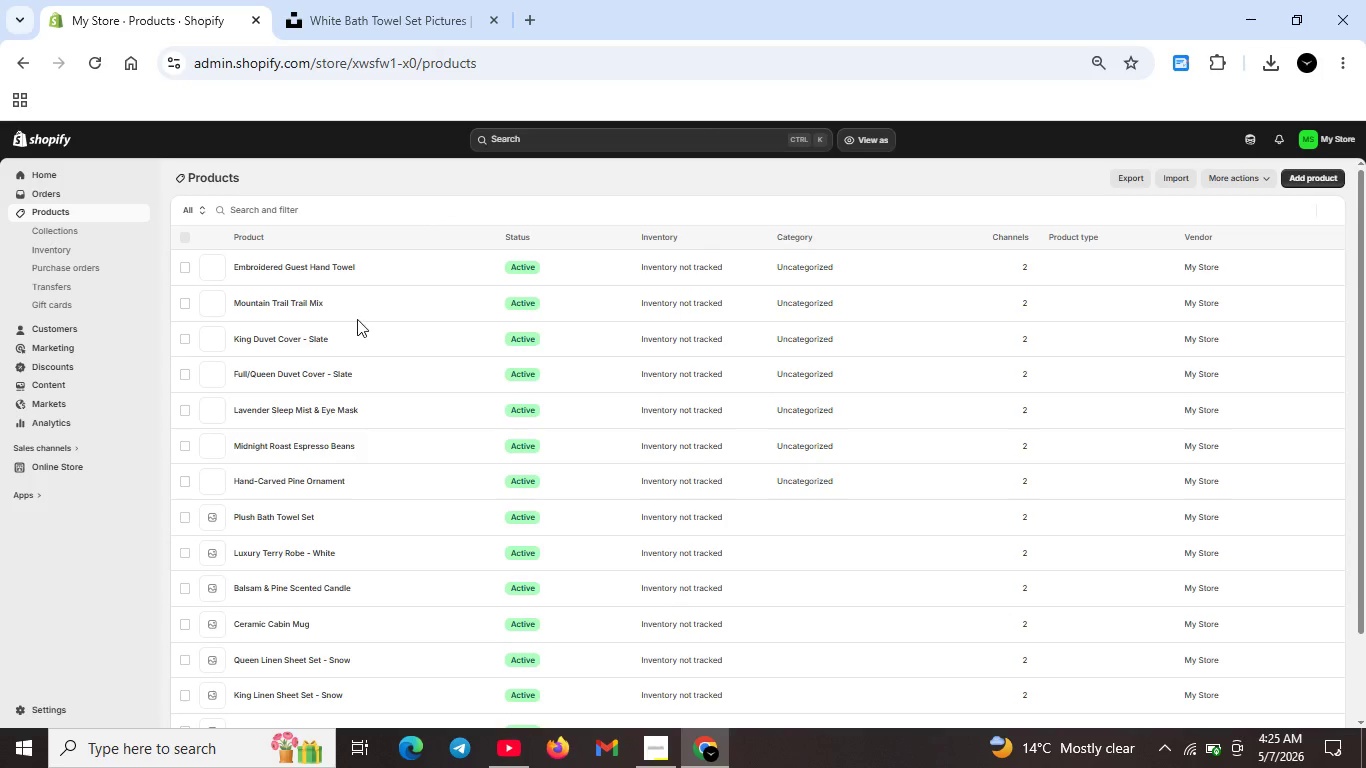 
scroll: coordinate [301, 515], scroll_direction: down, amount: 1.0
 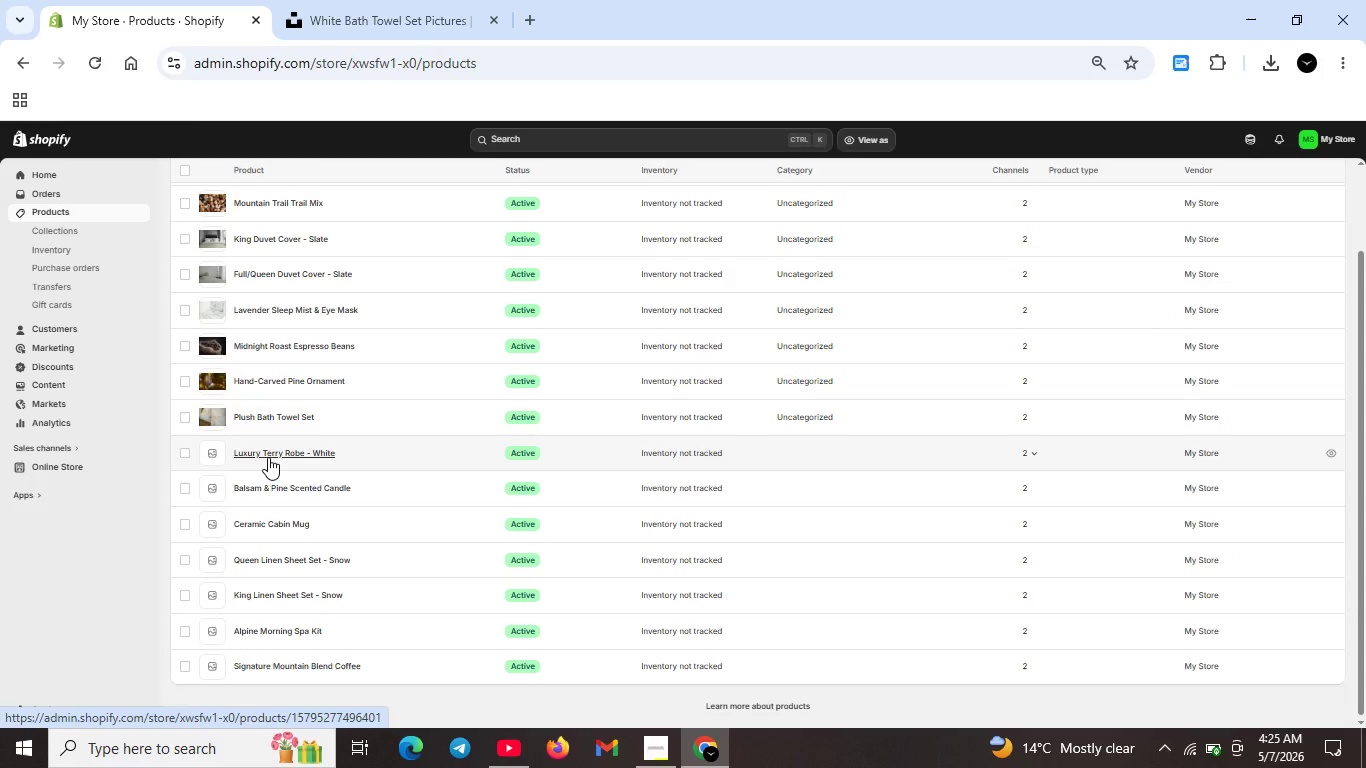 
double_click([268, 457])
 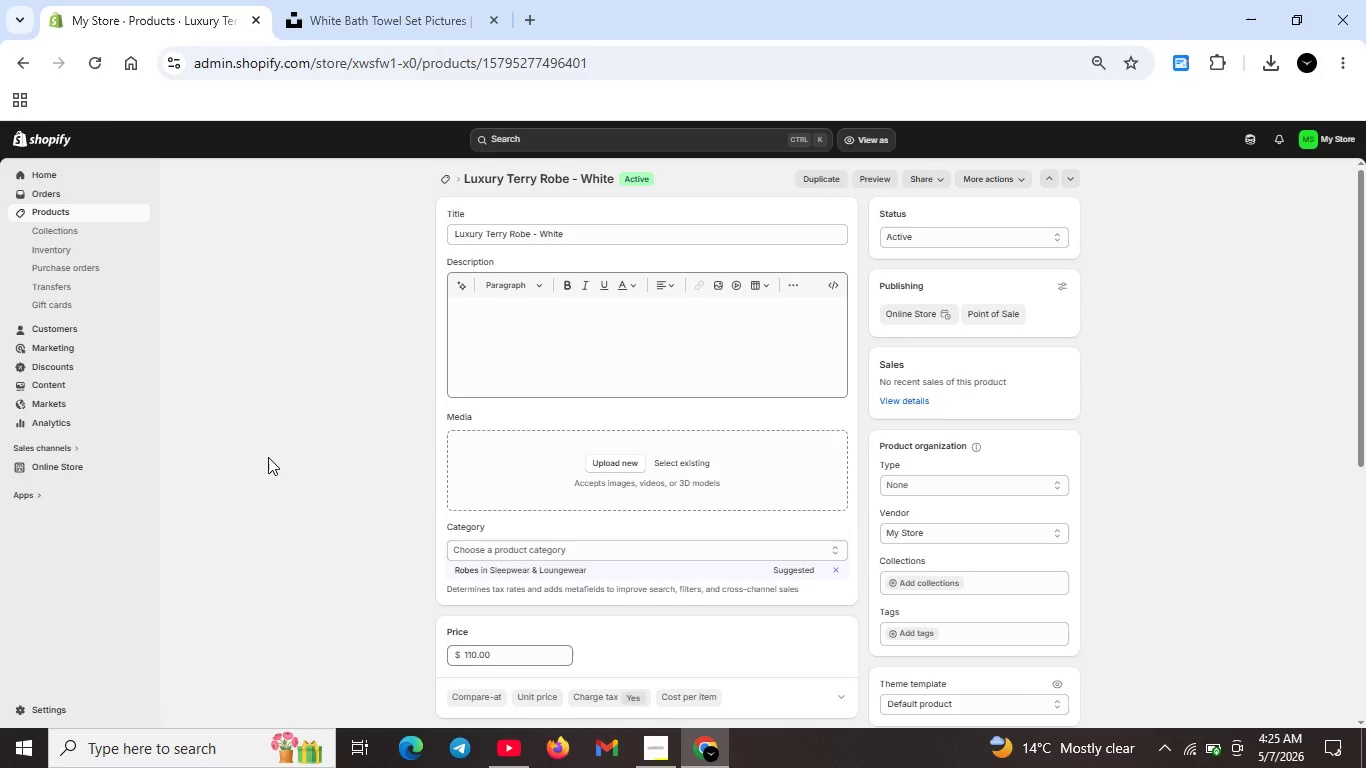 
wait(25.47)
 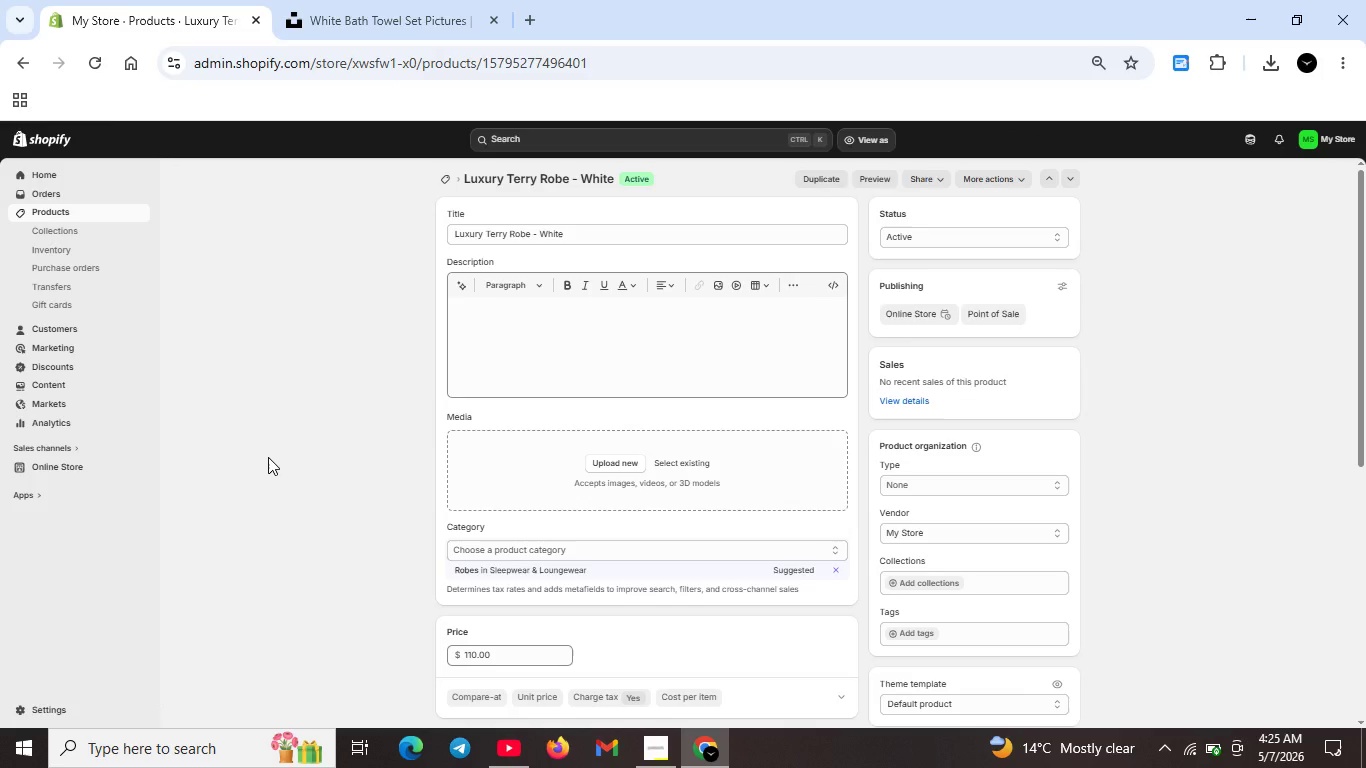 
left_click([544, 343])
 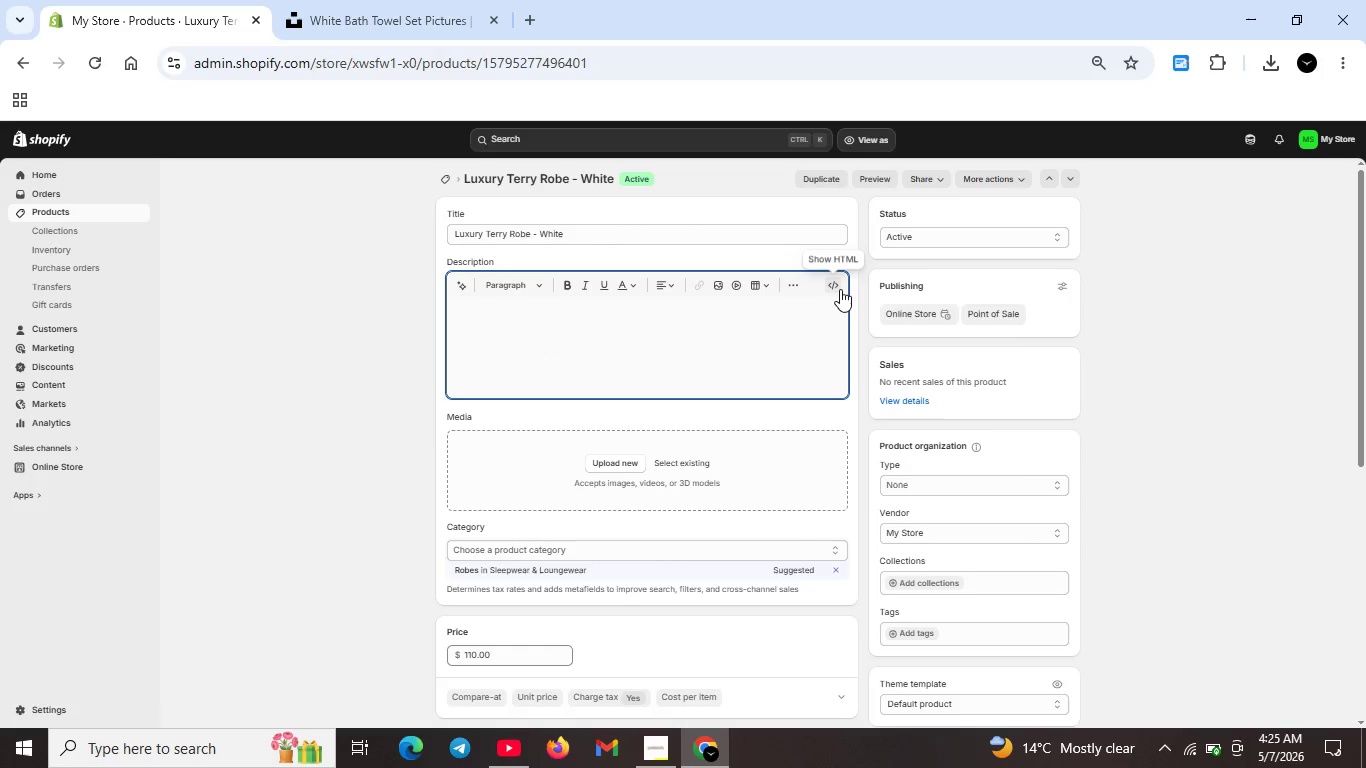 
left_click([837, 288])
 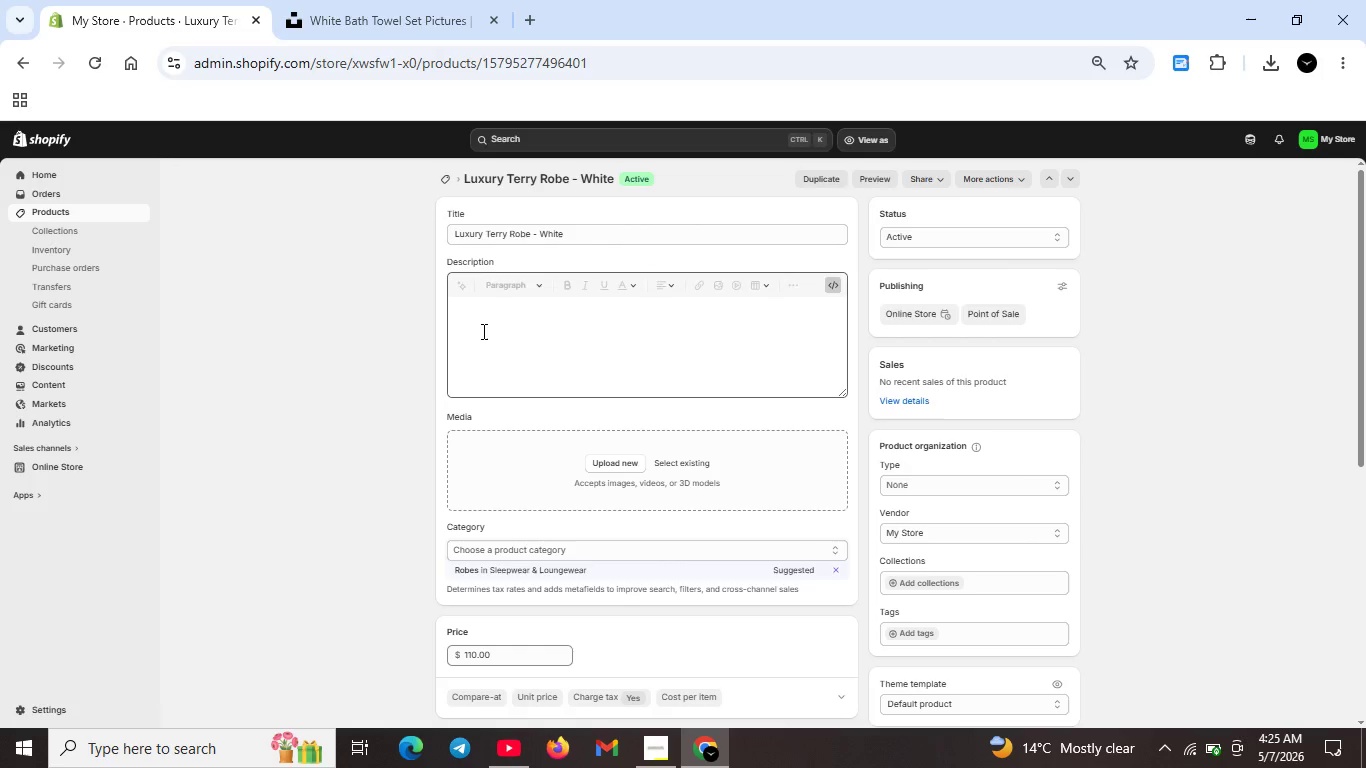 
left_click([482, 331])
 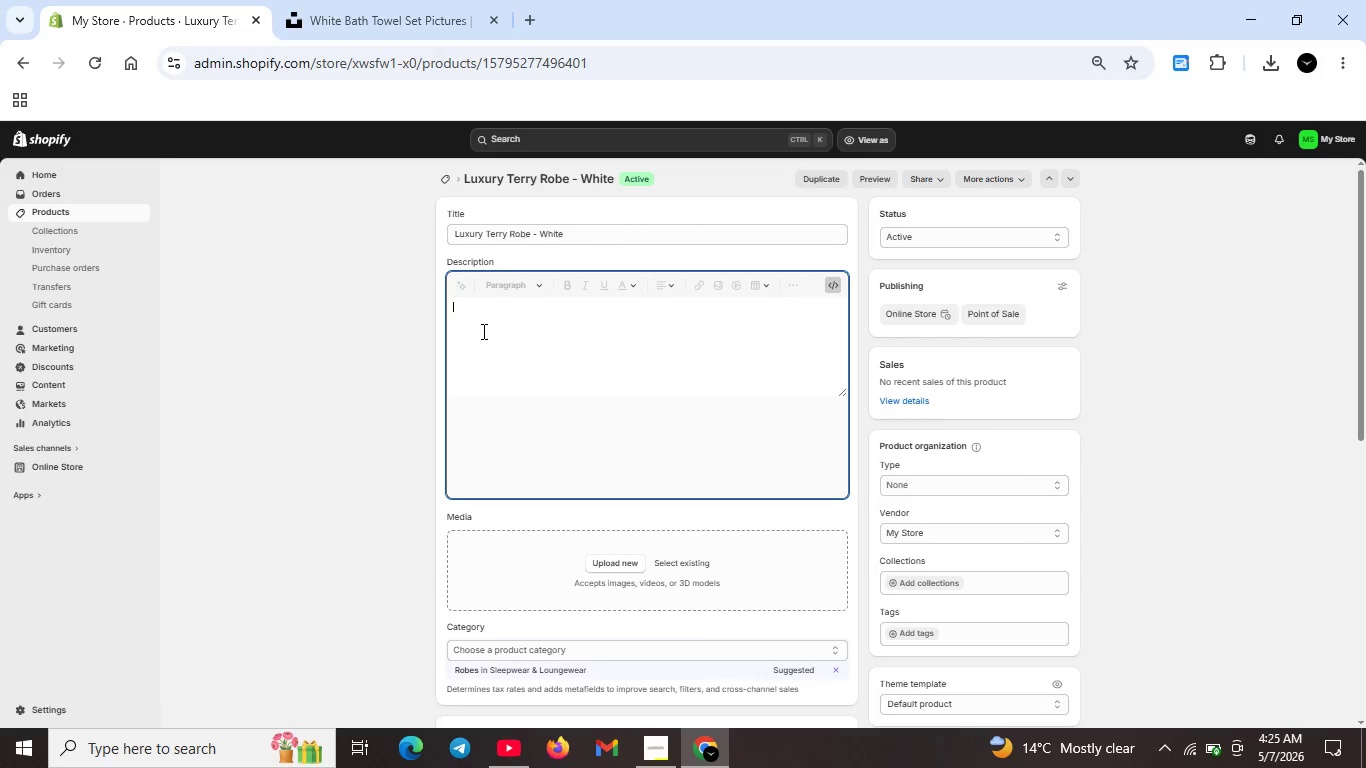 
type(<h2>)
 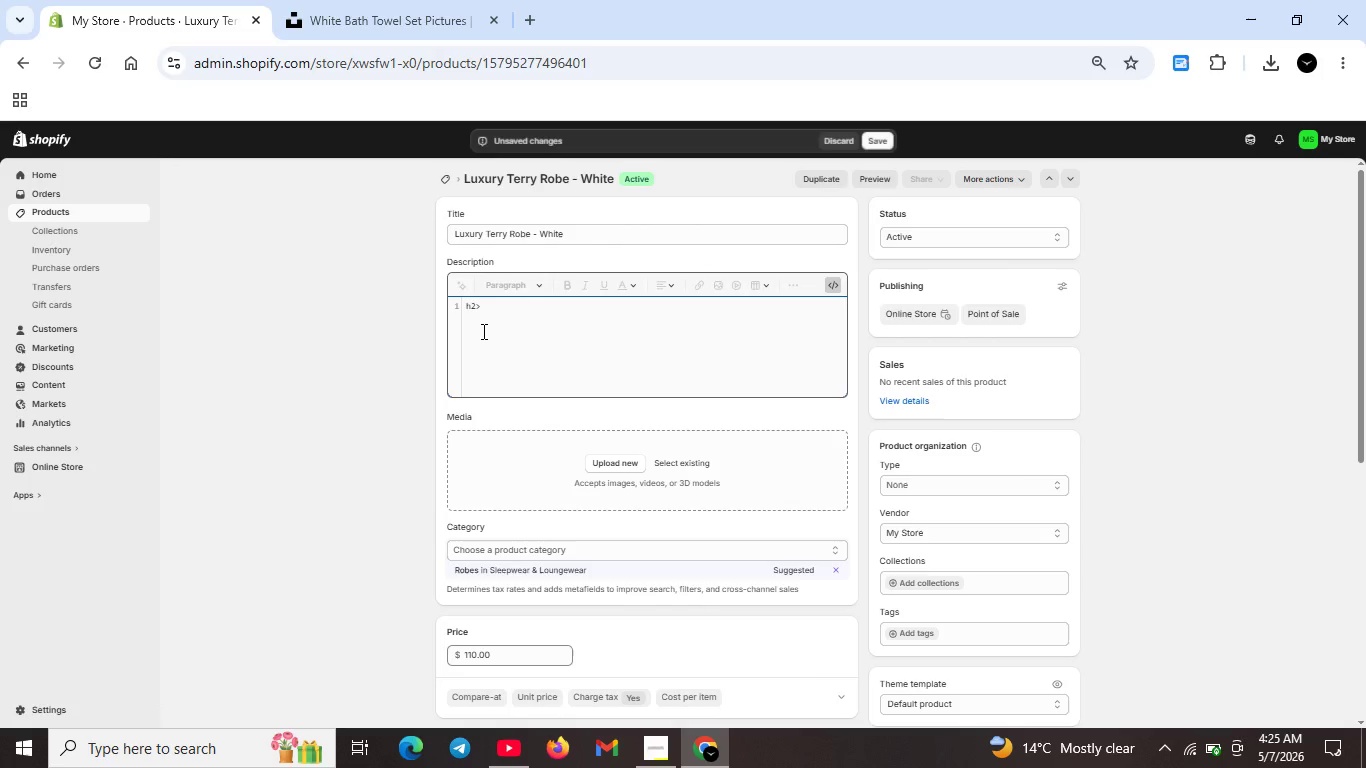 
key(ArrowLeft)
 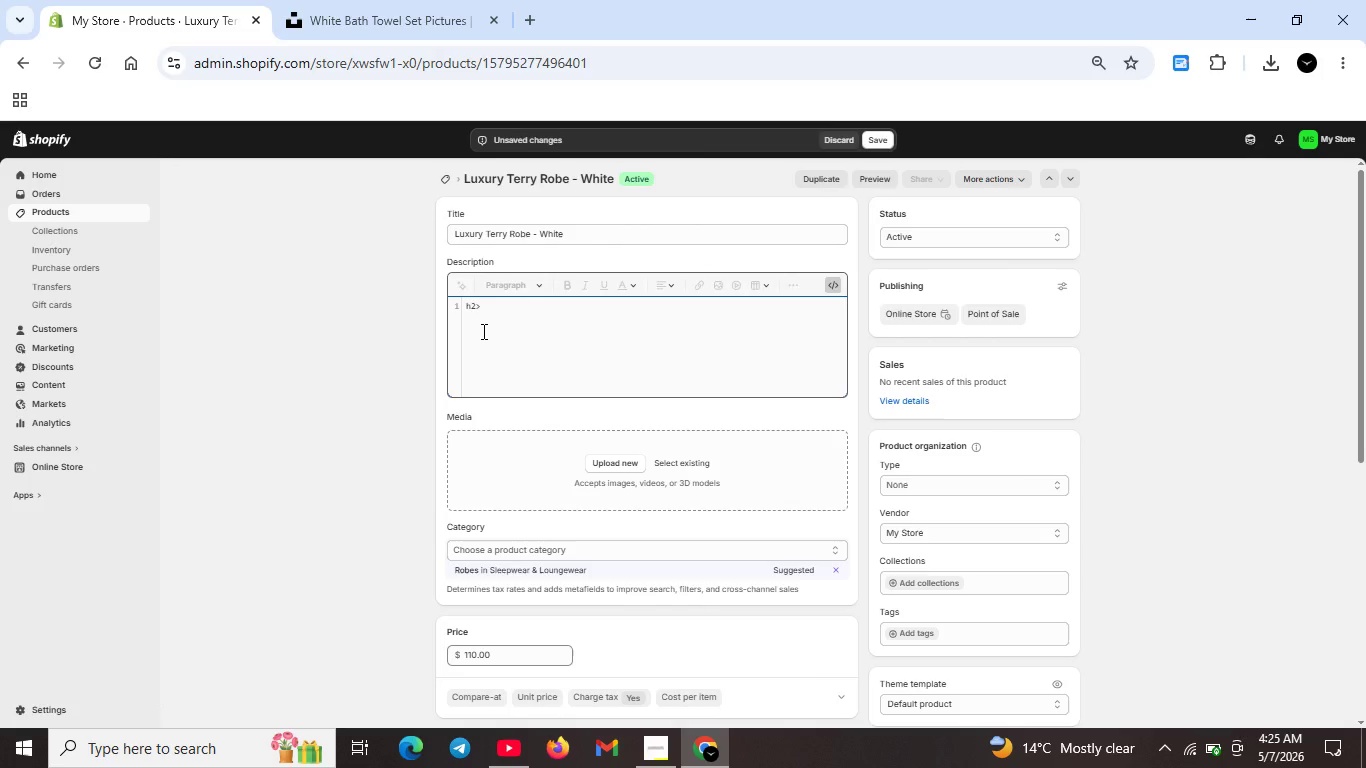 
key(ArrowLeft)
 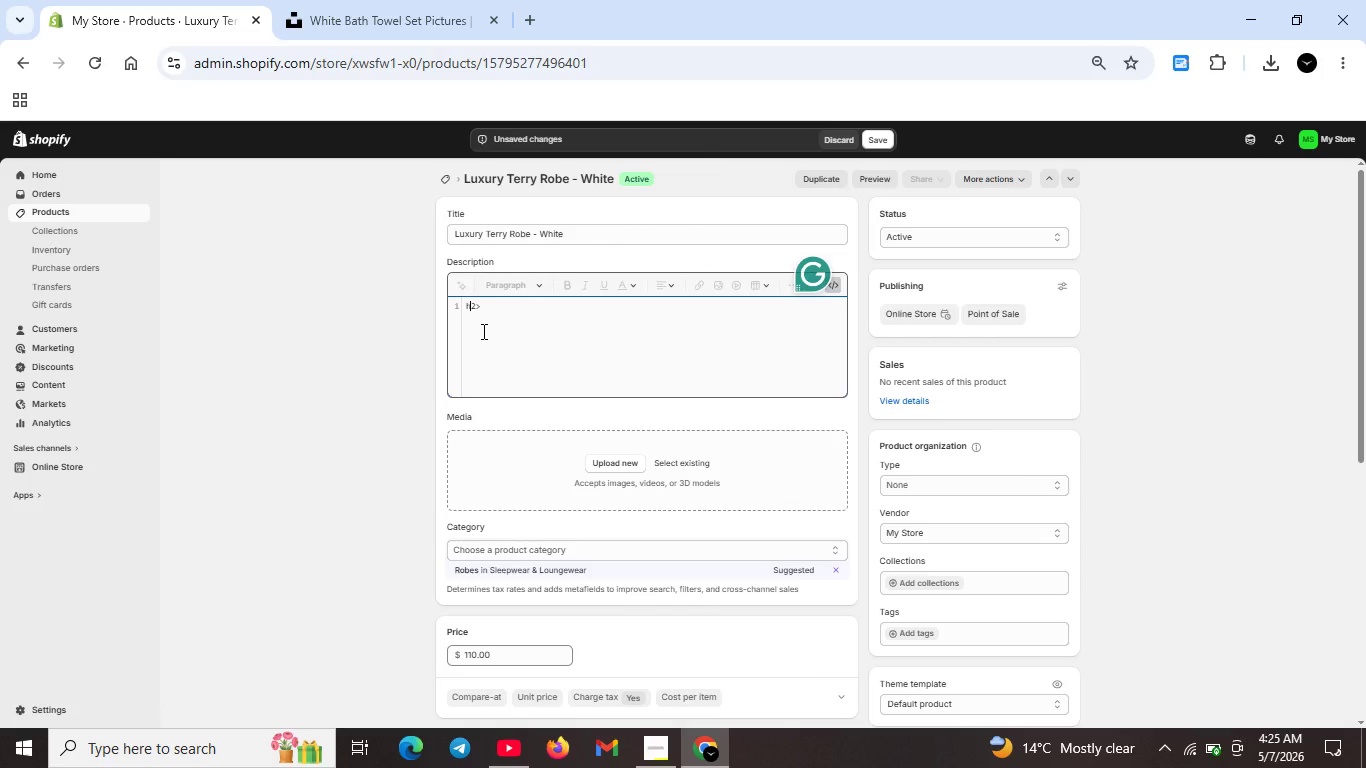 
key(ArrowLeft)
 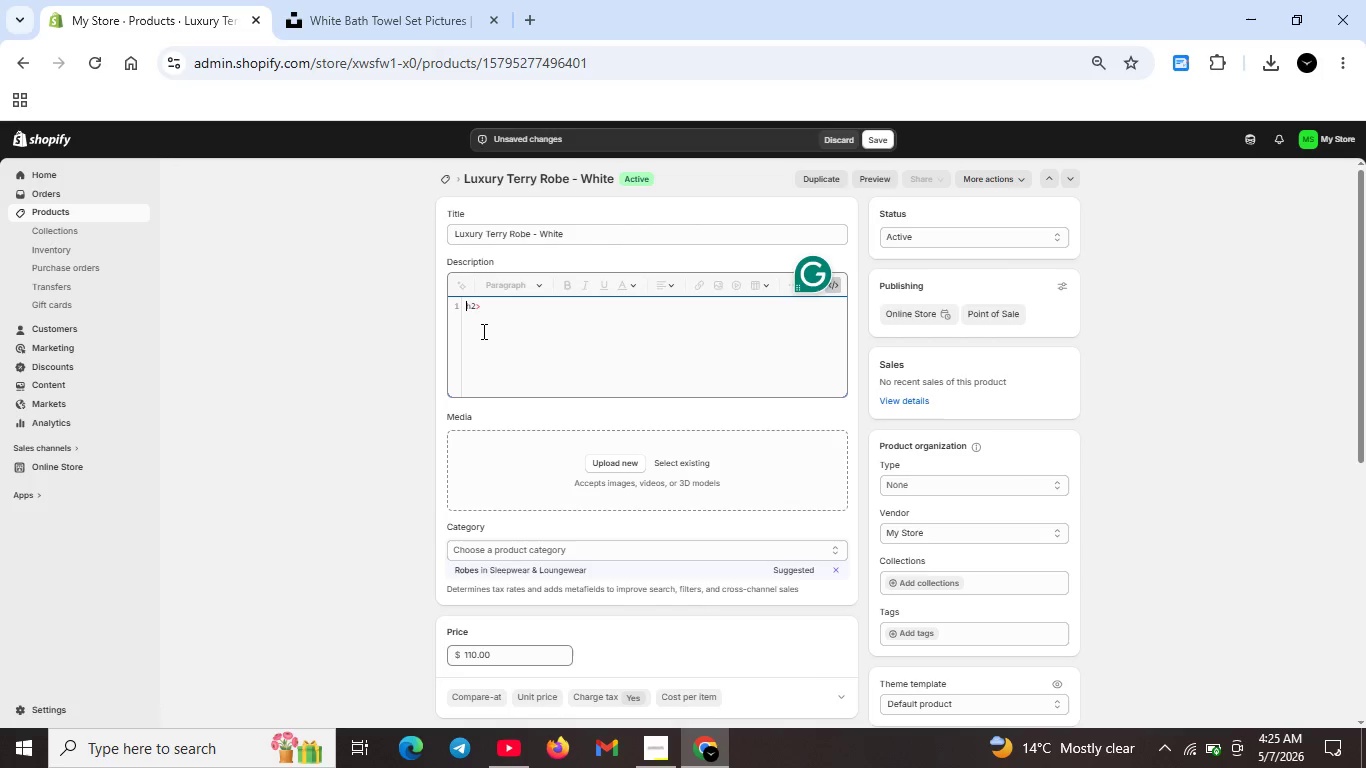 
key(ArrowLeft)
 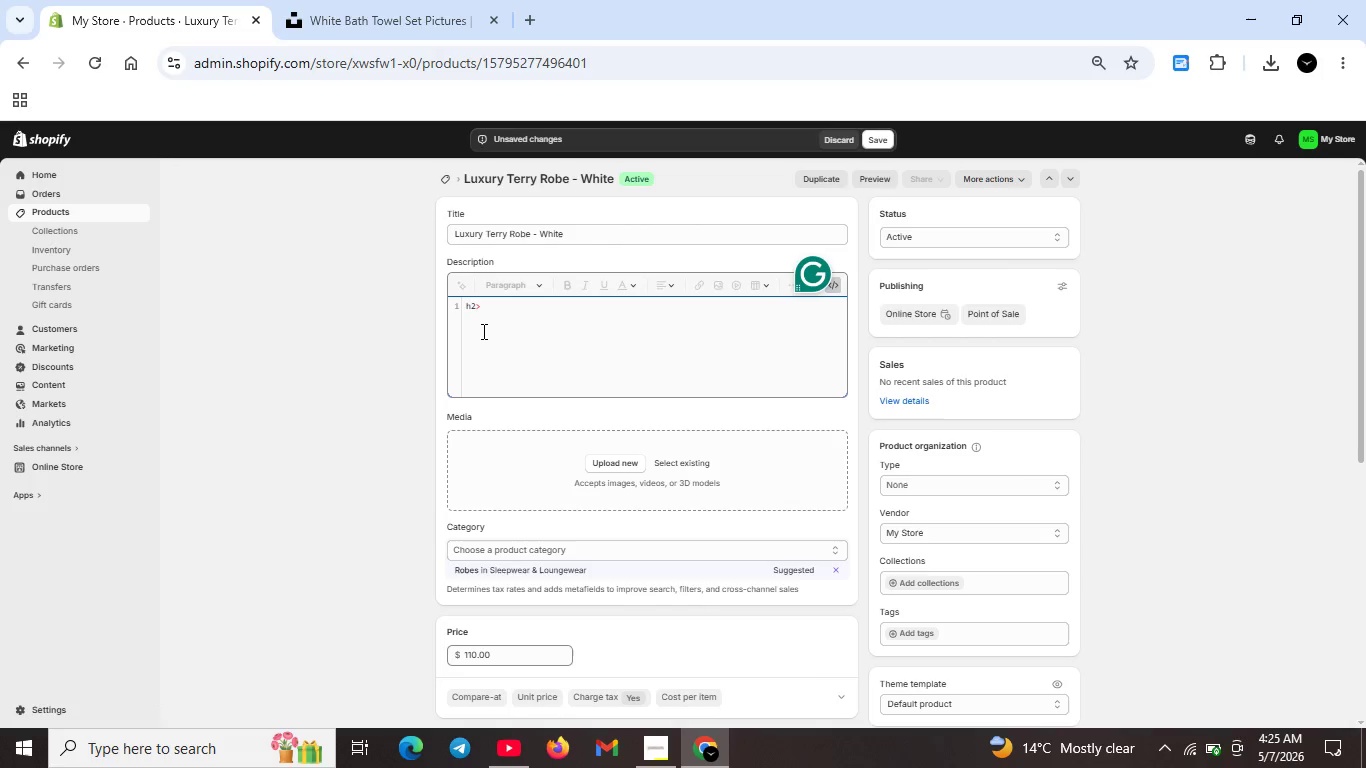 
key(Shift+ShiftRight)
 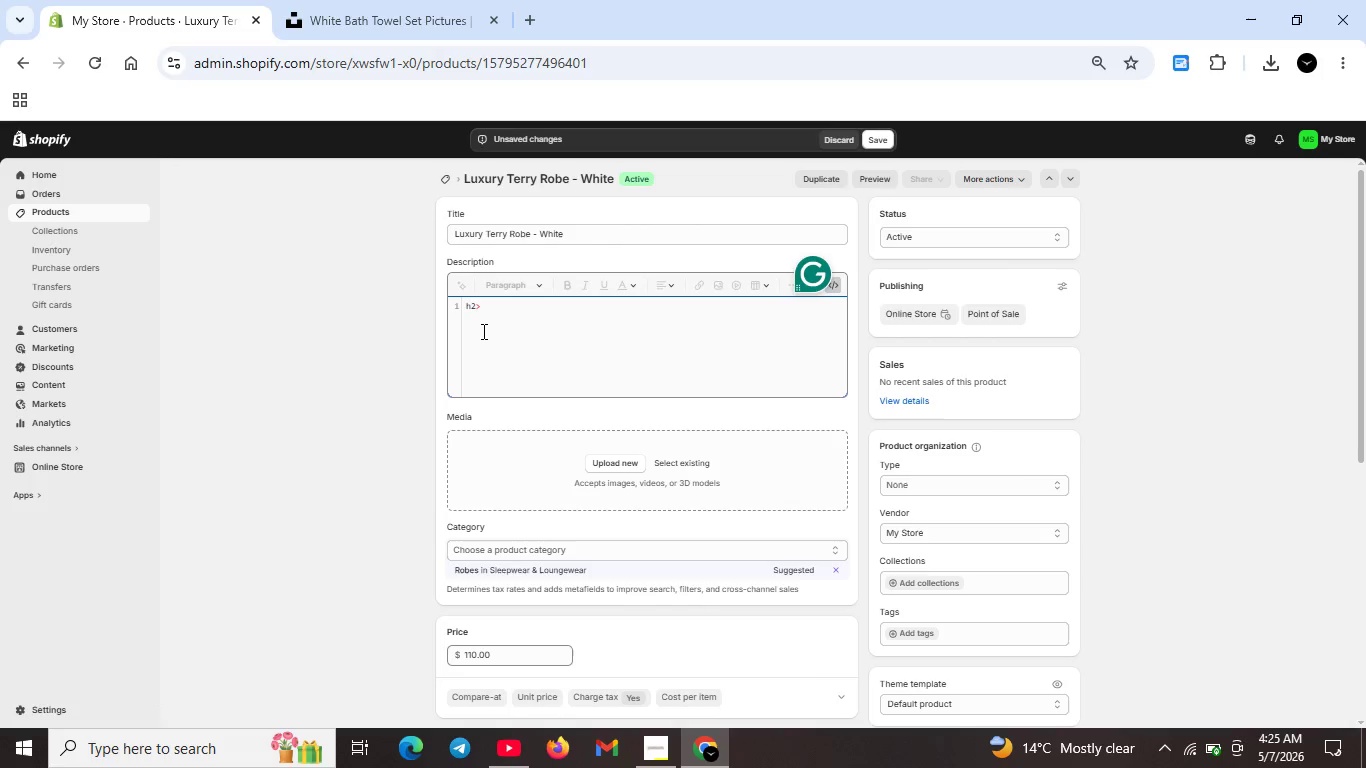 
key(Shift+Comma)
 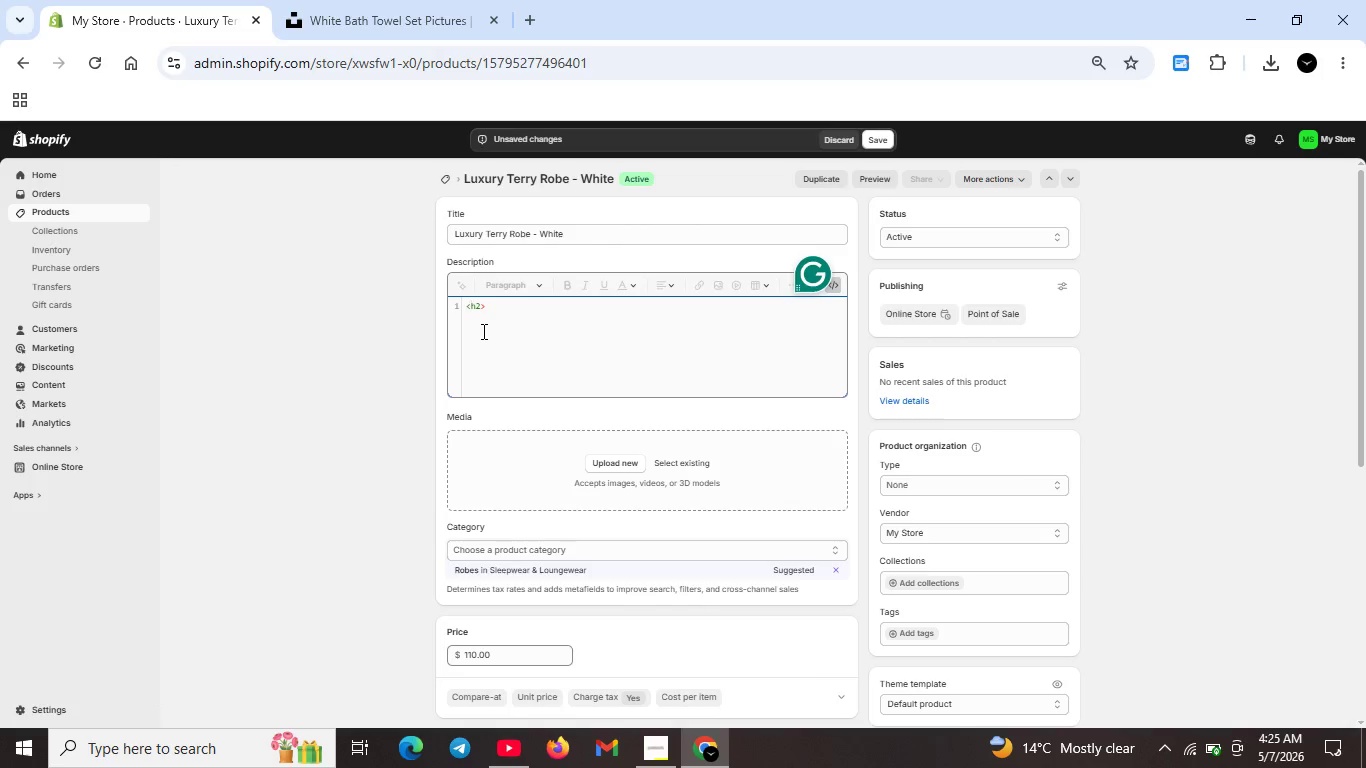 
key(ArrowRight)
 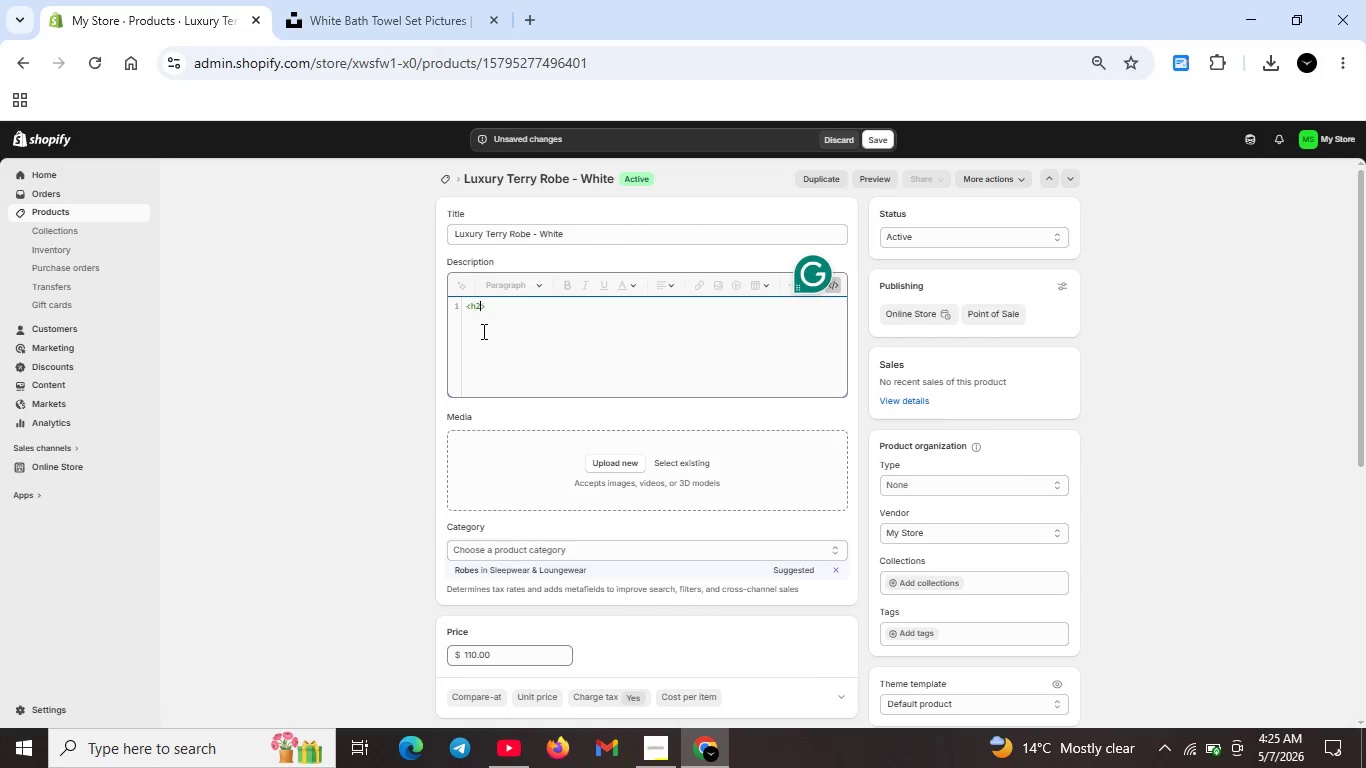 
key(ArrowRight)
 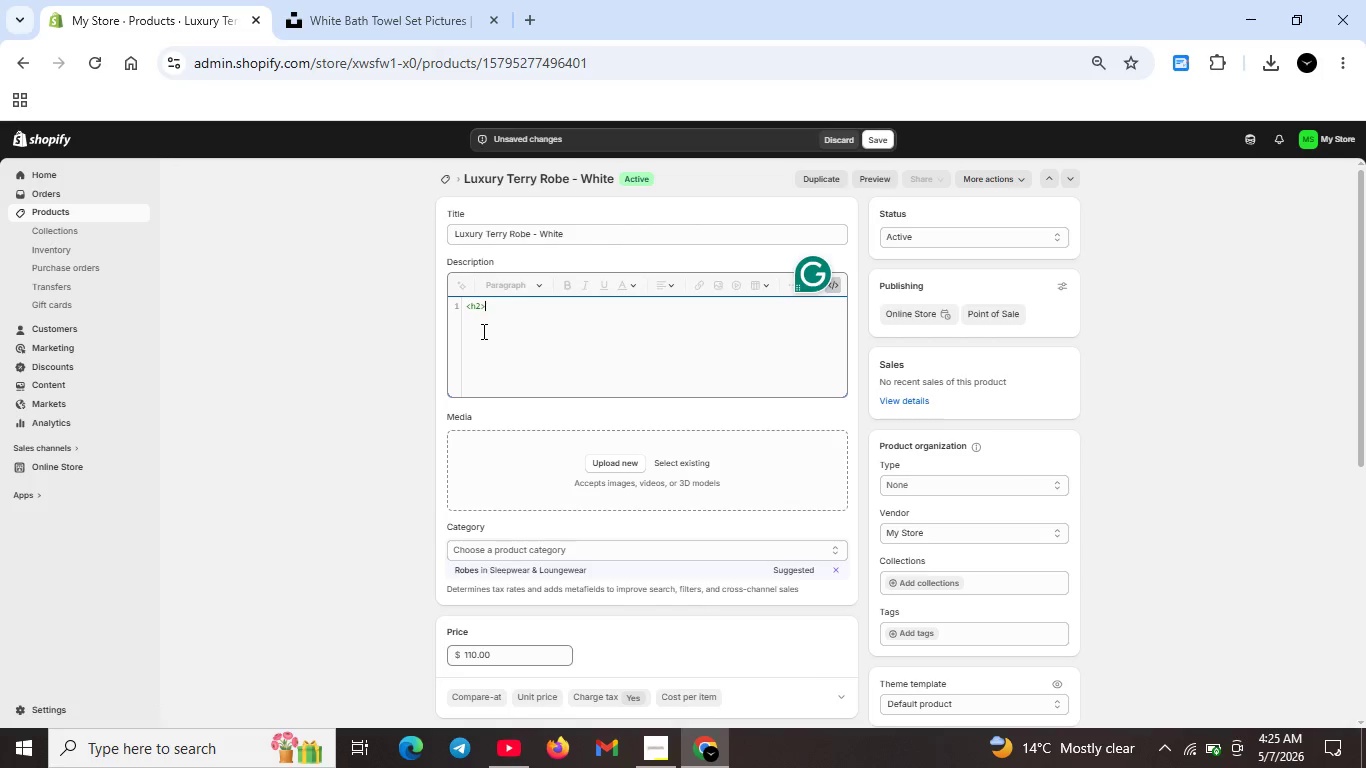 
key(ArrowRight)
 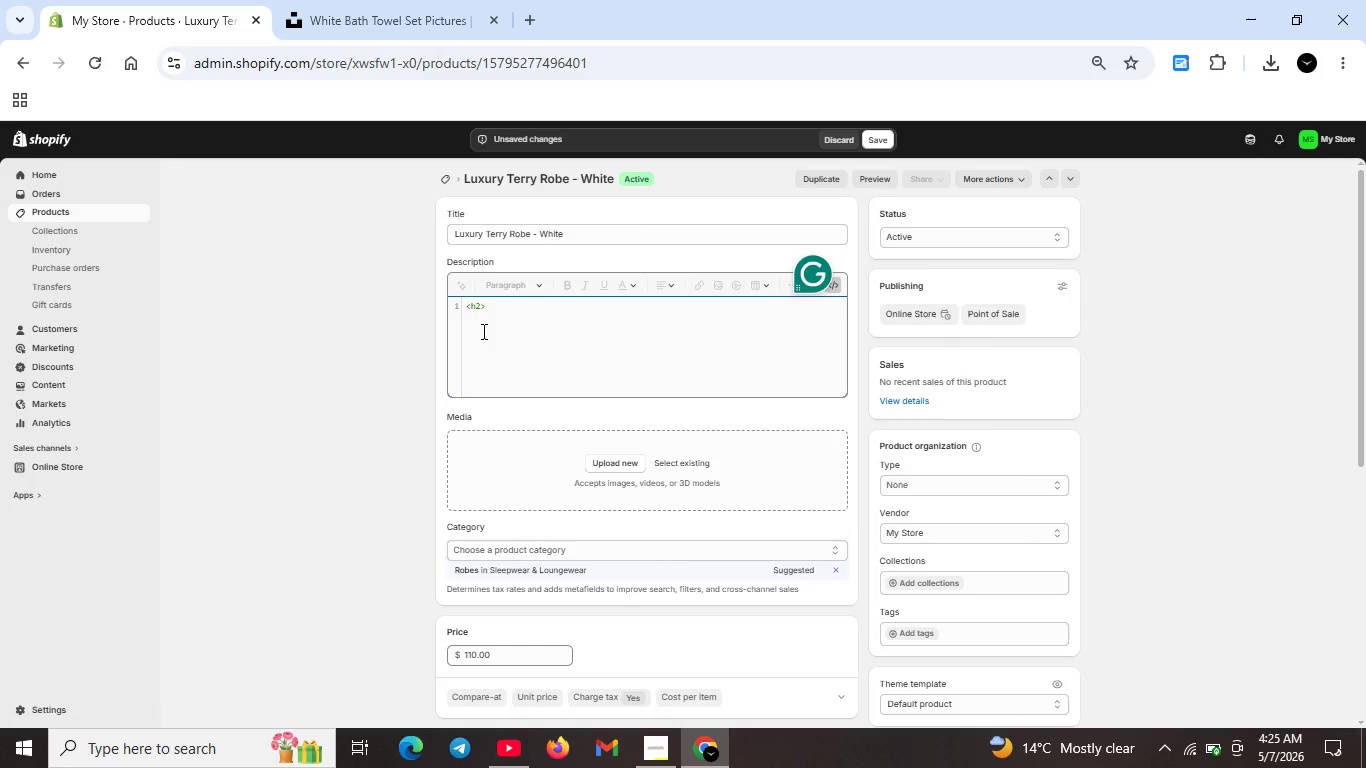 
type(Luxury )
 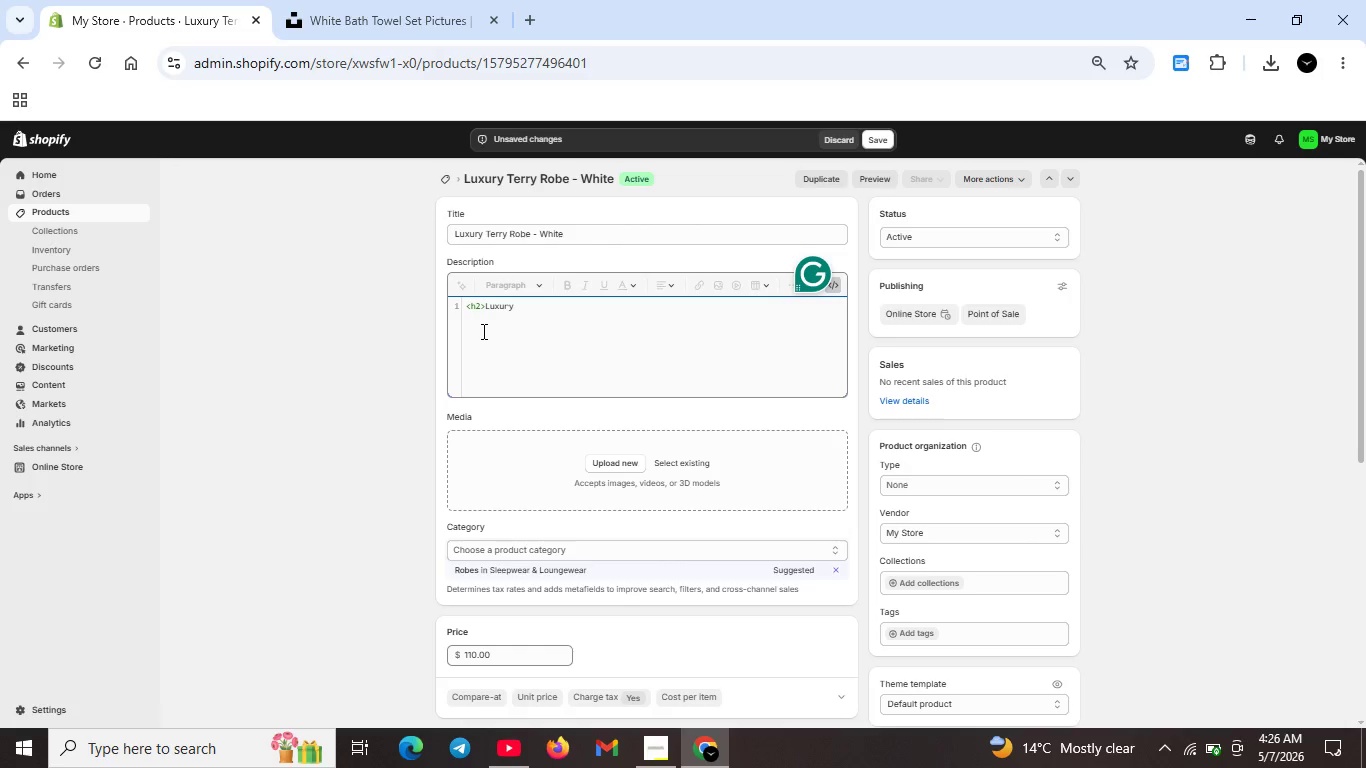 
wait(48.58)
 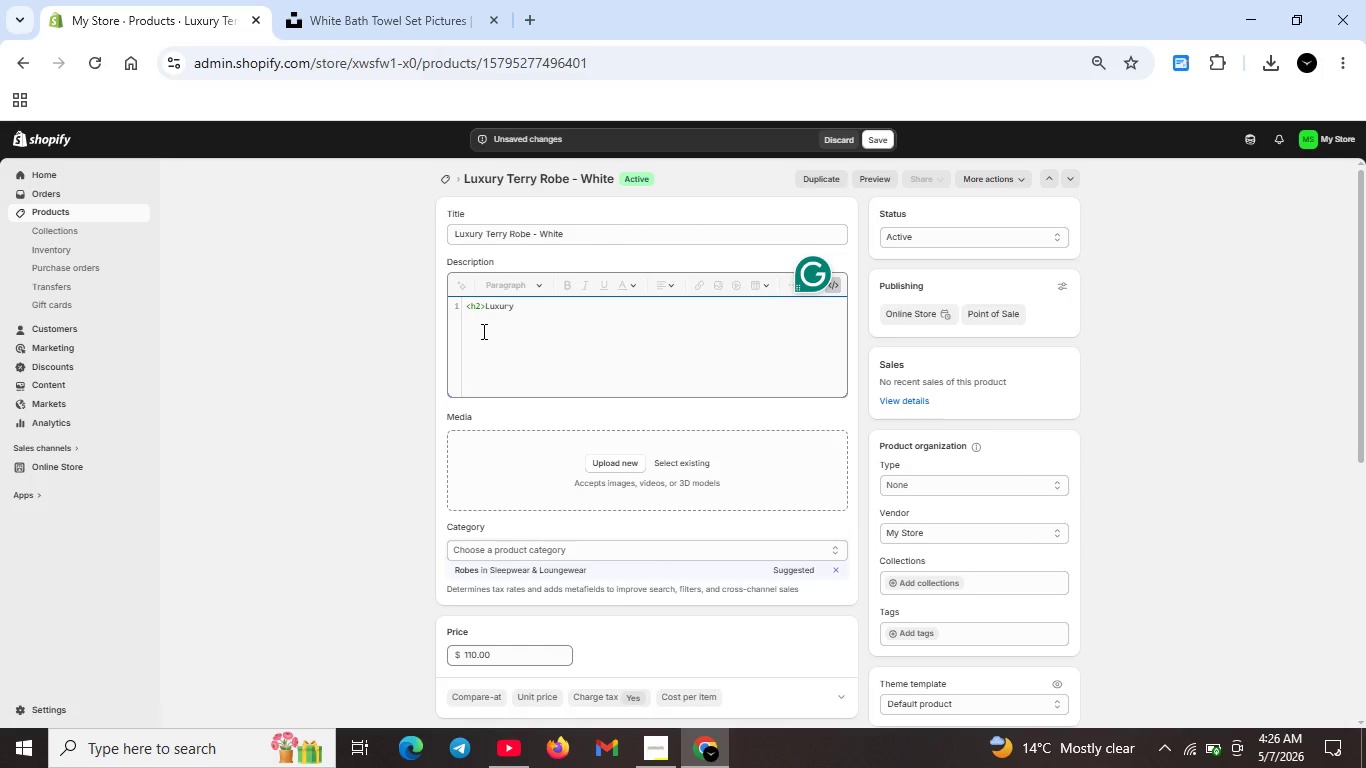 
left_click([522, 311])
 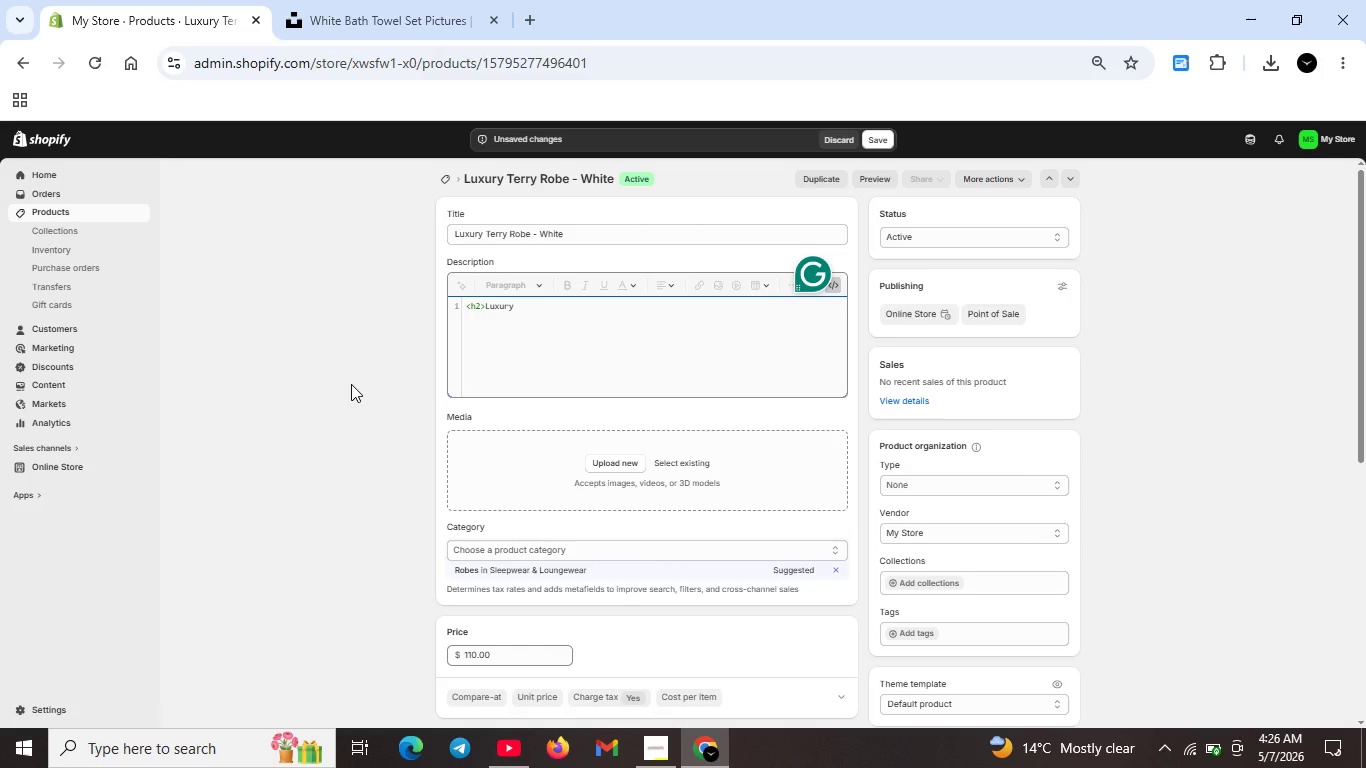 
type(white terry robe. 100% cotton, highly absorbant, and ultra )
key(Backspace)
type(-soft )
key(Backspace)
type(. Perfect for after )
 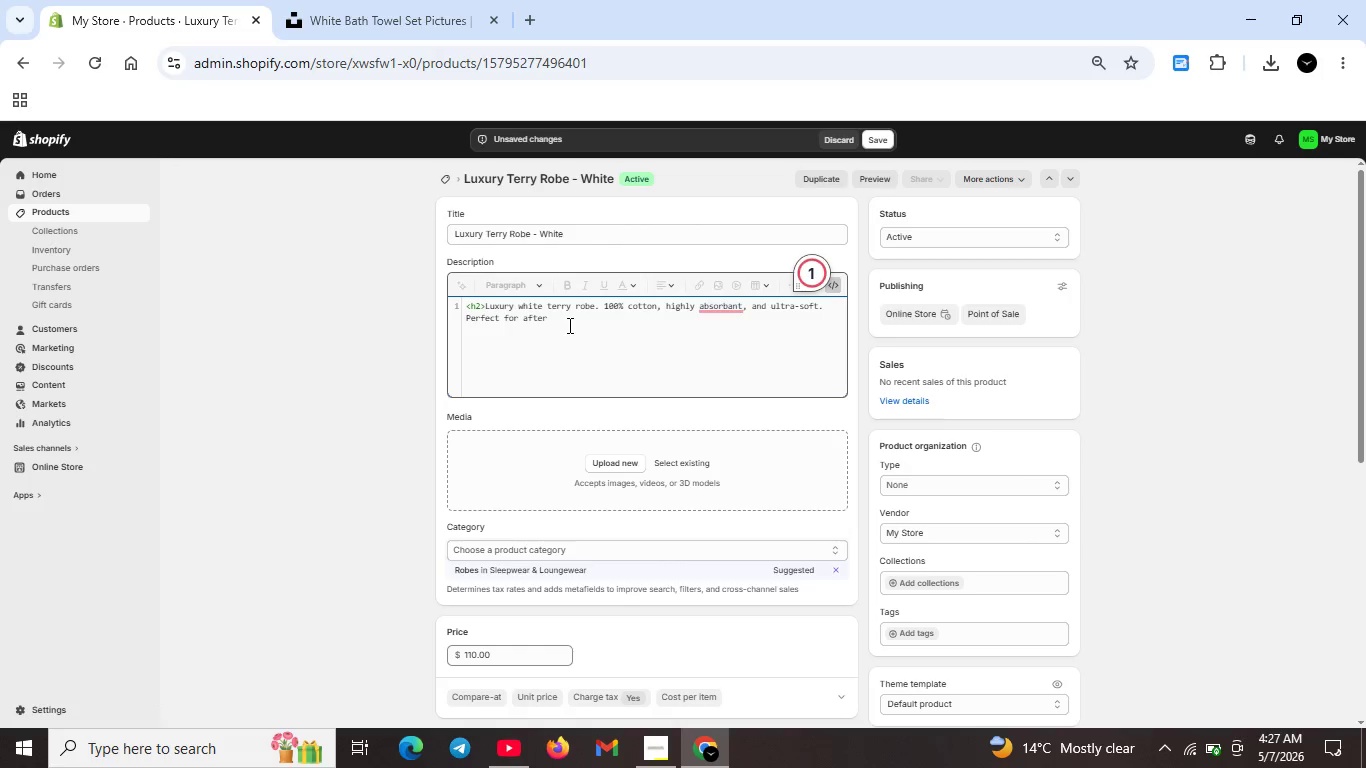 
wait(6.78)
 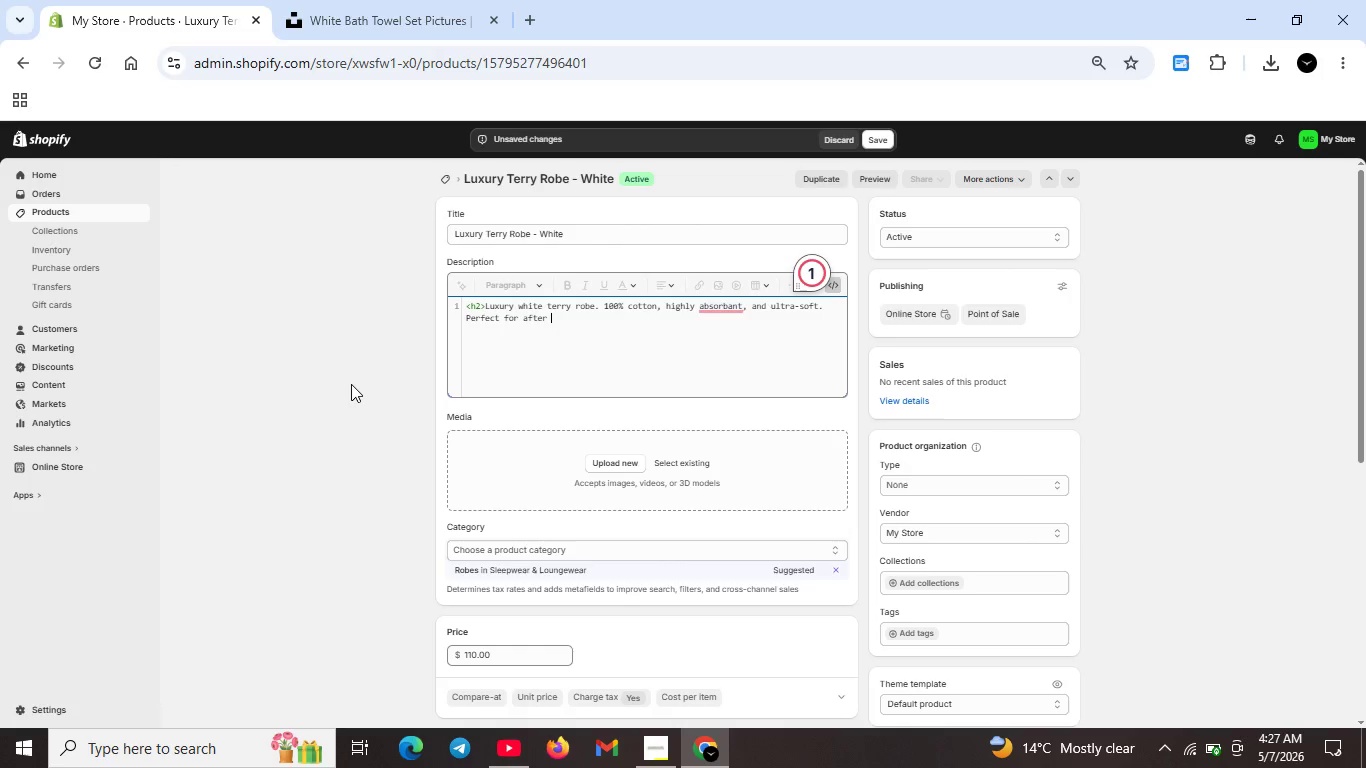 
key(Backspace)
type(-bath or spa relaxation. on)
key(Backspace)
key(Backspace)
 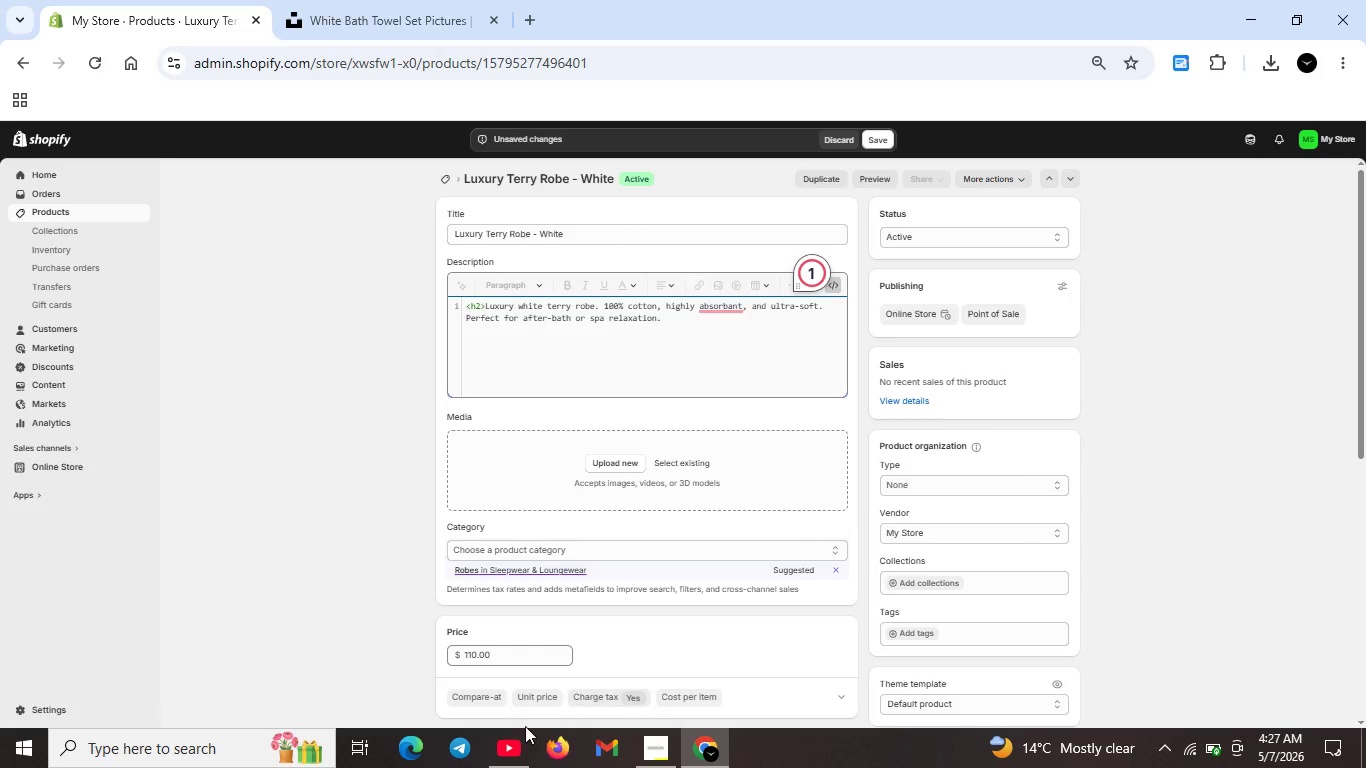 
left_click_drag(start_coordinate=[525, 727], to_coordinate=[526, 733])
 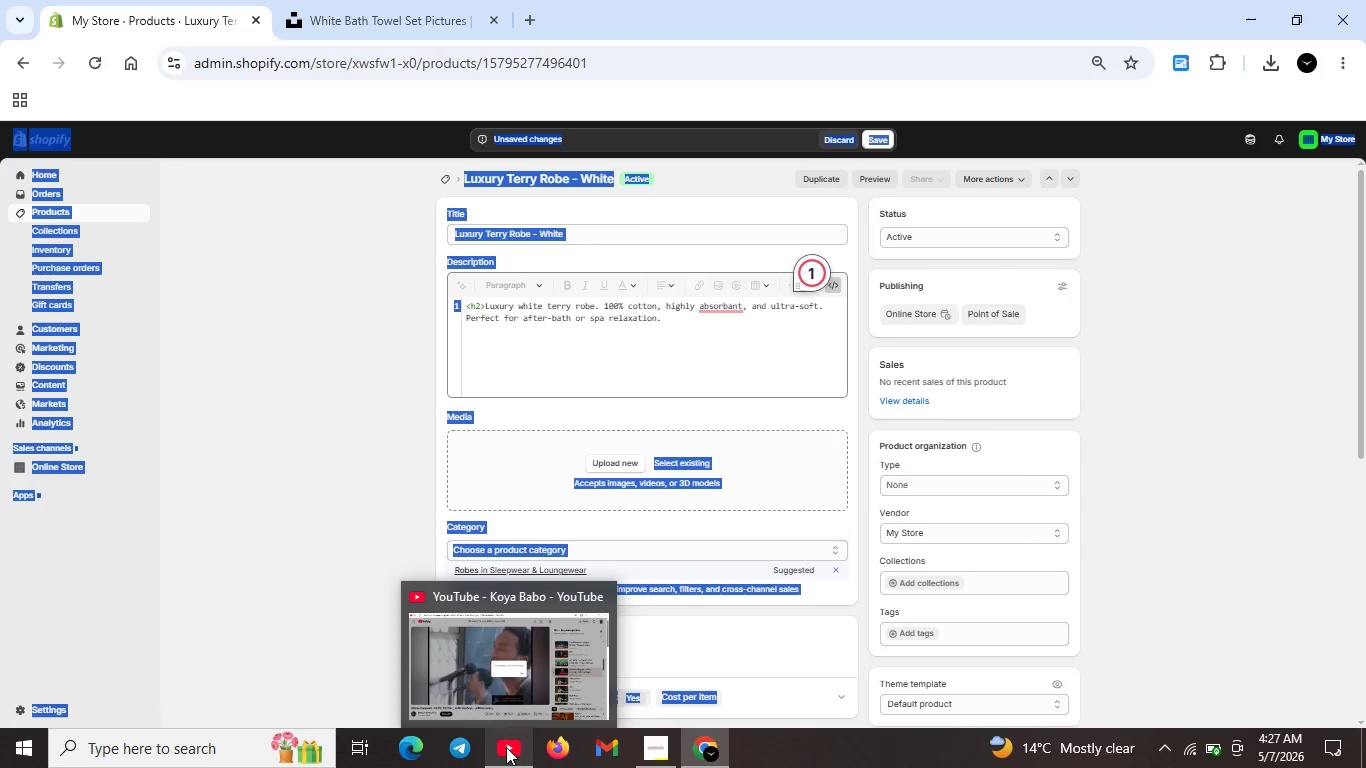 
left_click([506, 747])
 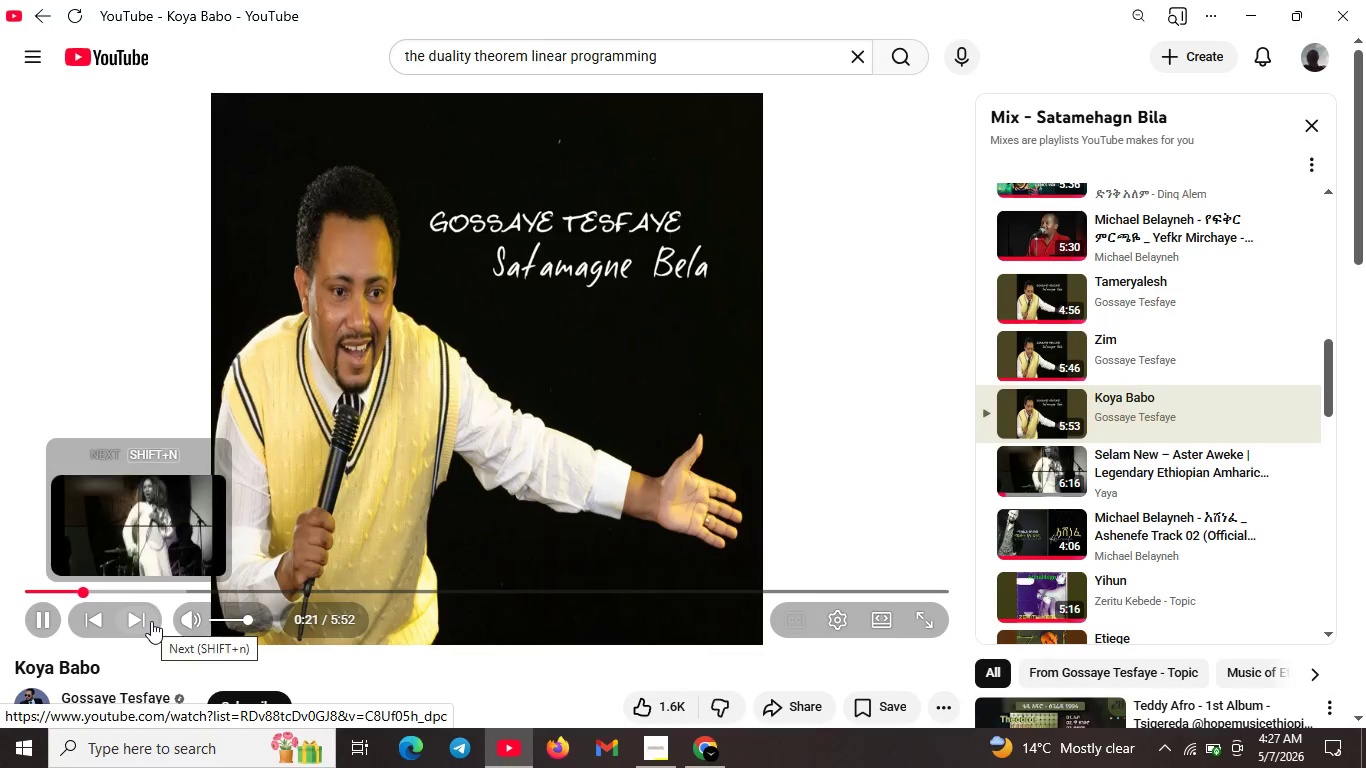 
left_click([151, 621])
 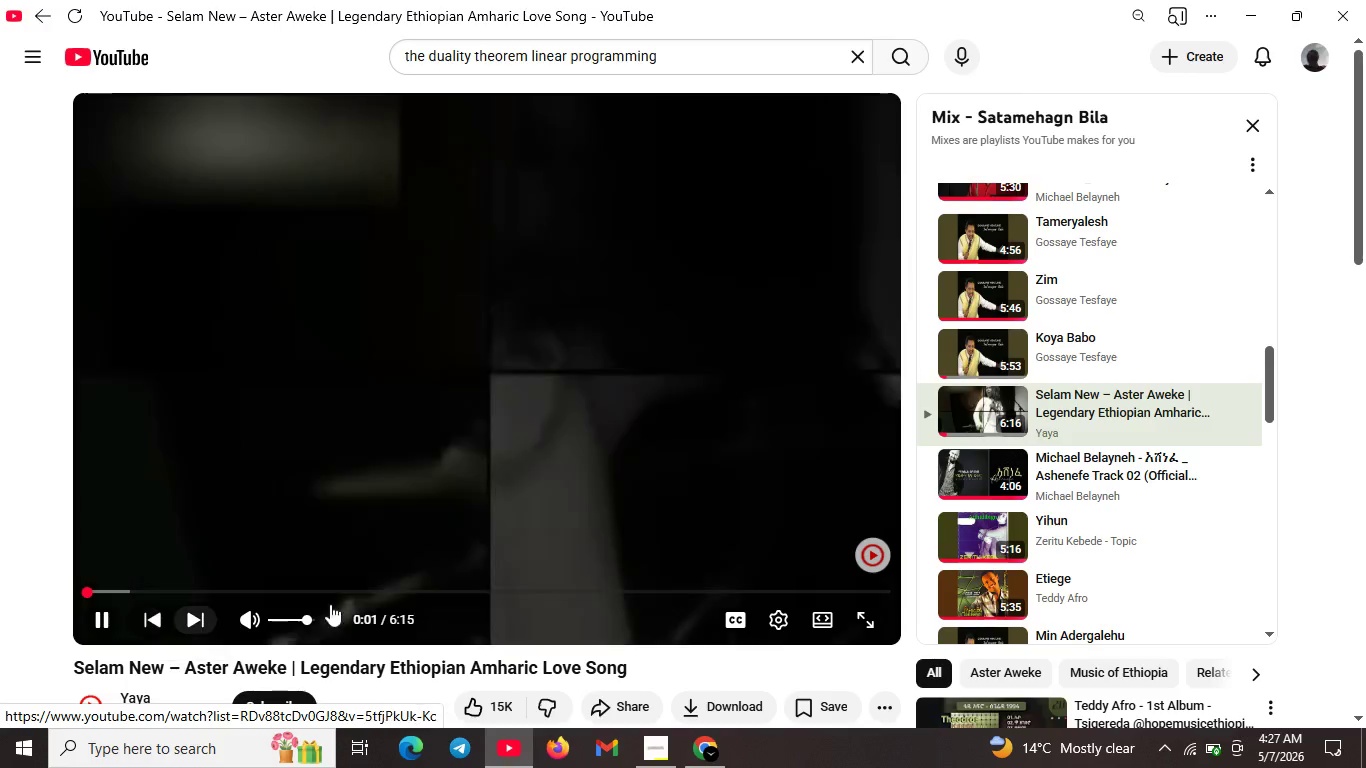 
wait(8.0)
 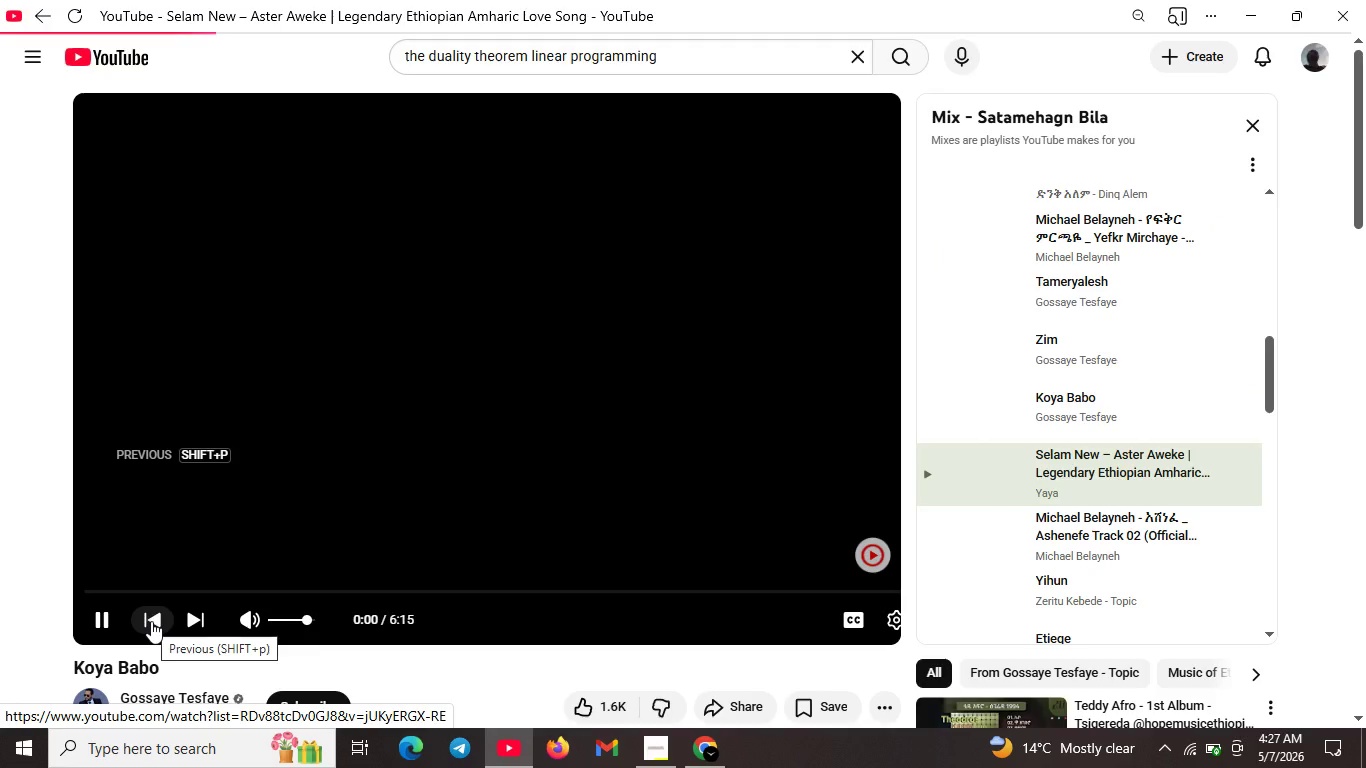 
left_click([1246, 18])
 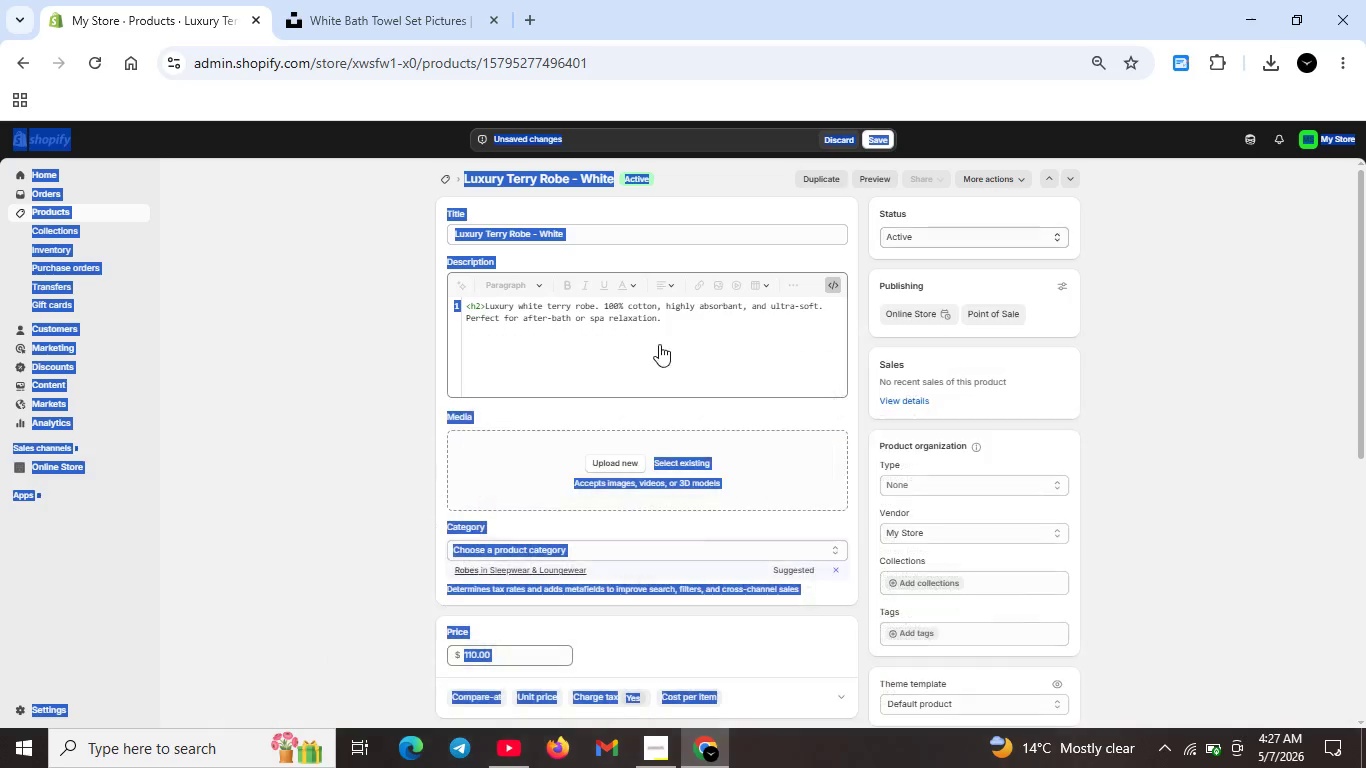 
left_click([659, 344])
 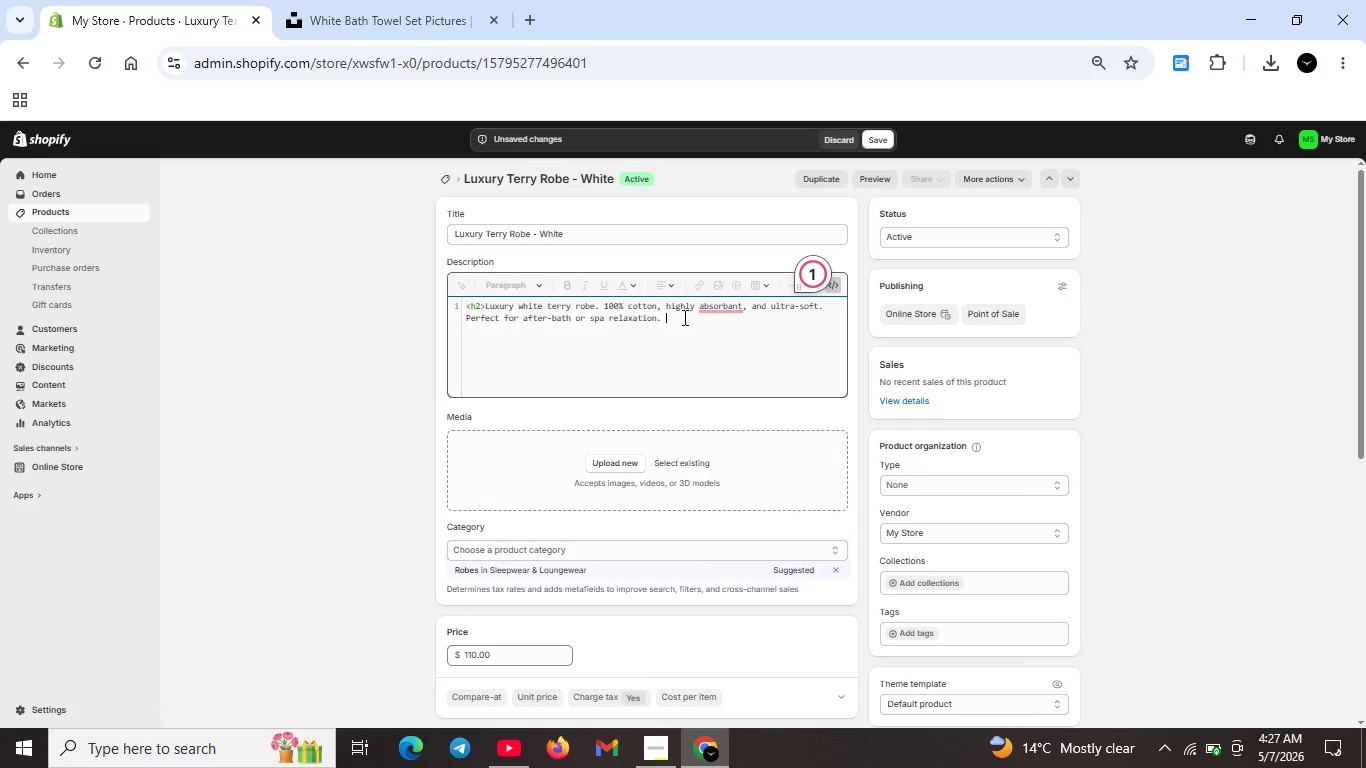 
wait(7.03)
 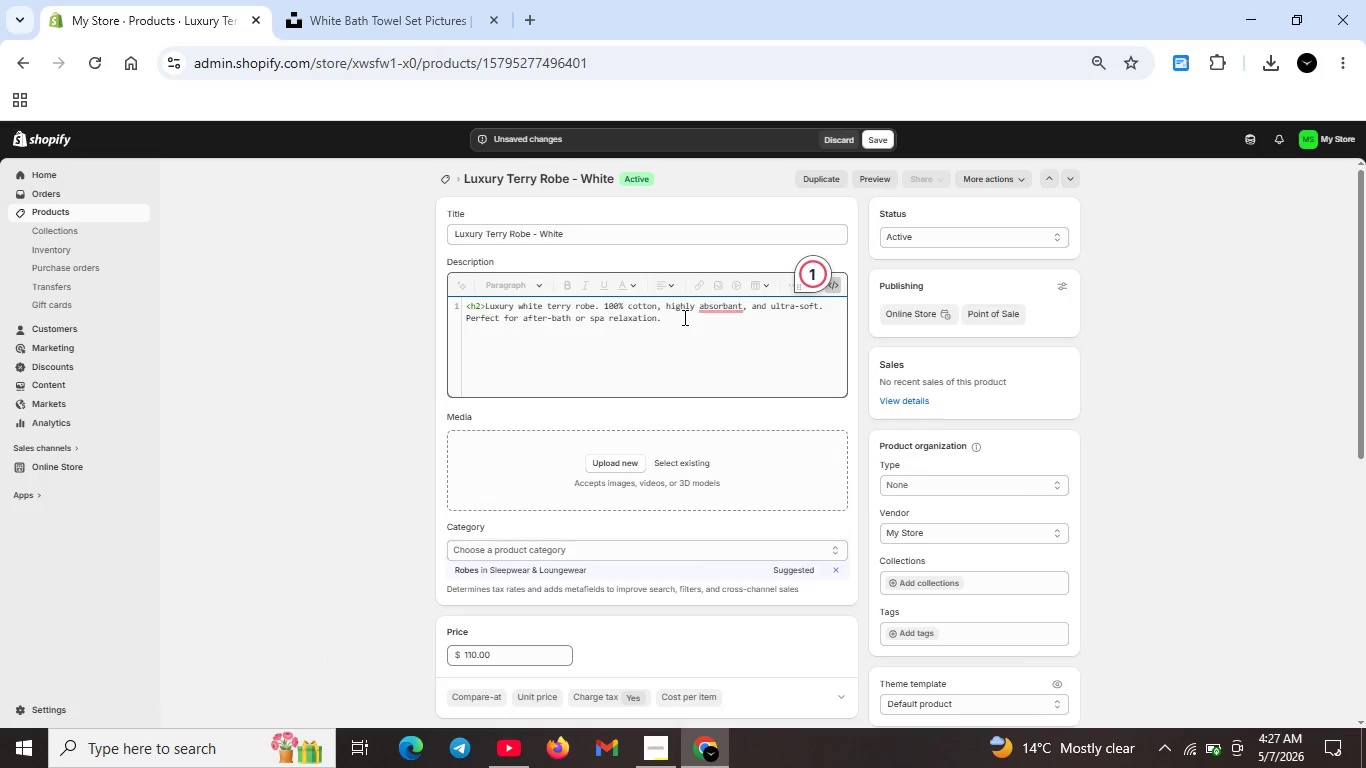 
type(One size fits ost with adjustable belta)
key(Backspace)
type( and two front pockets.</p>)
 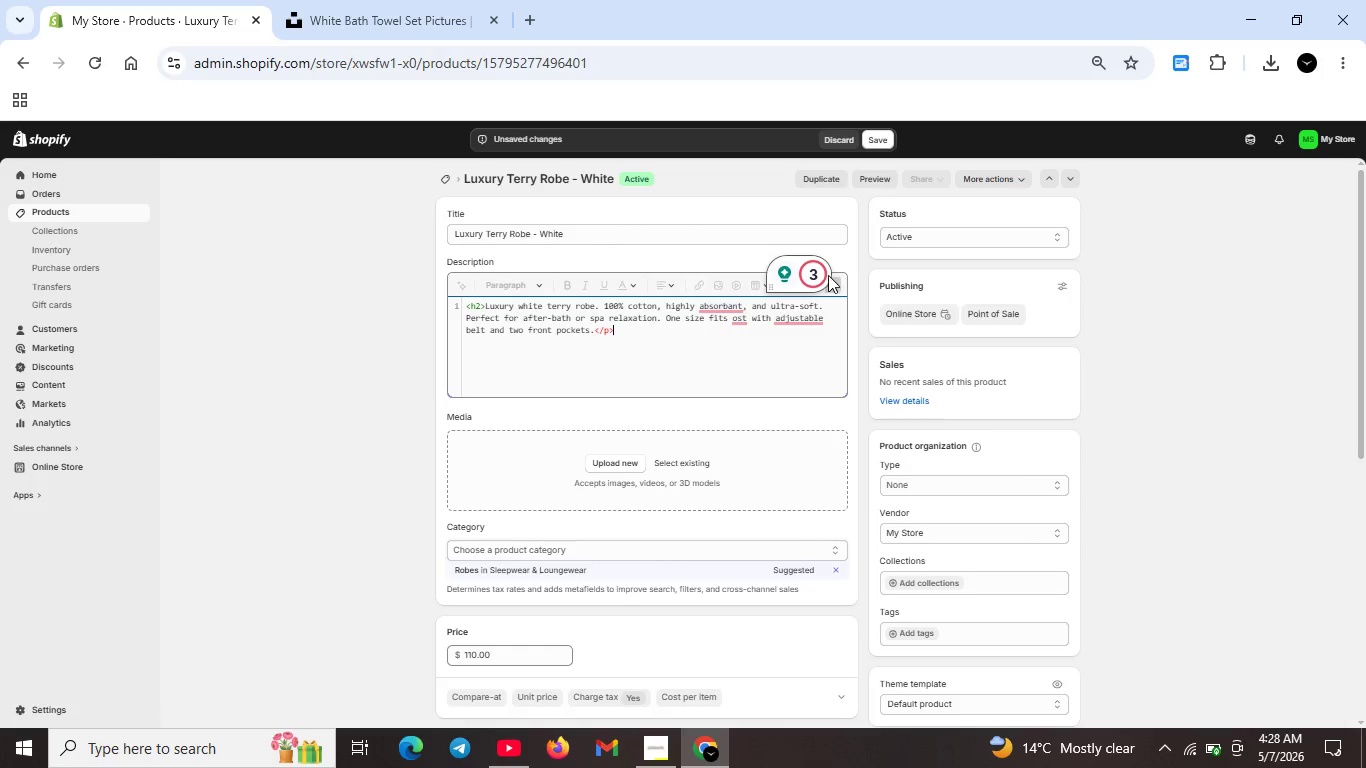 
left_click([812, 261])
 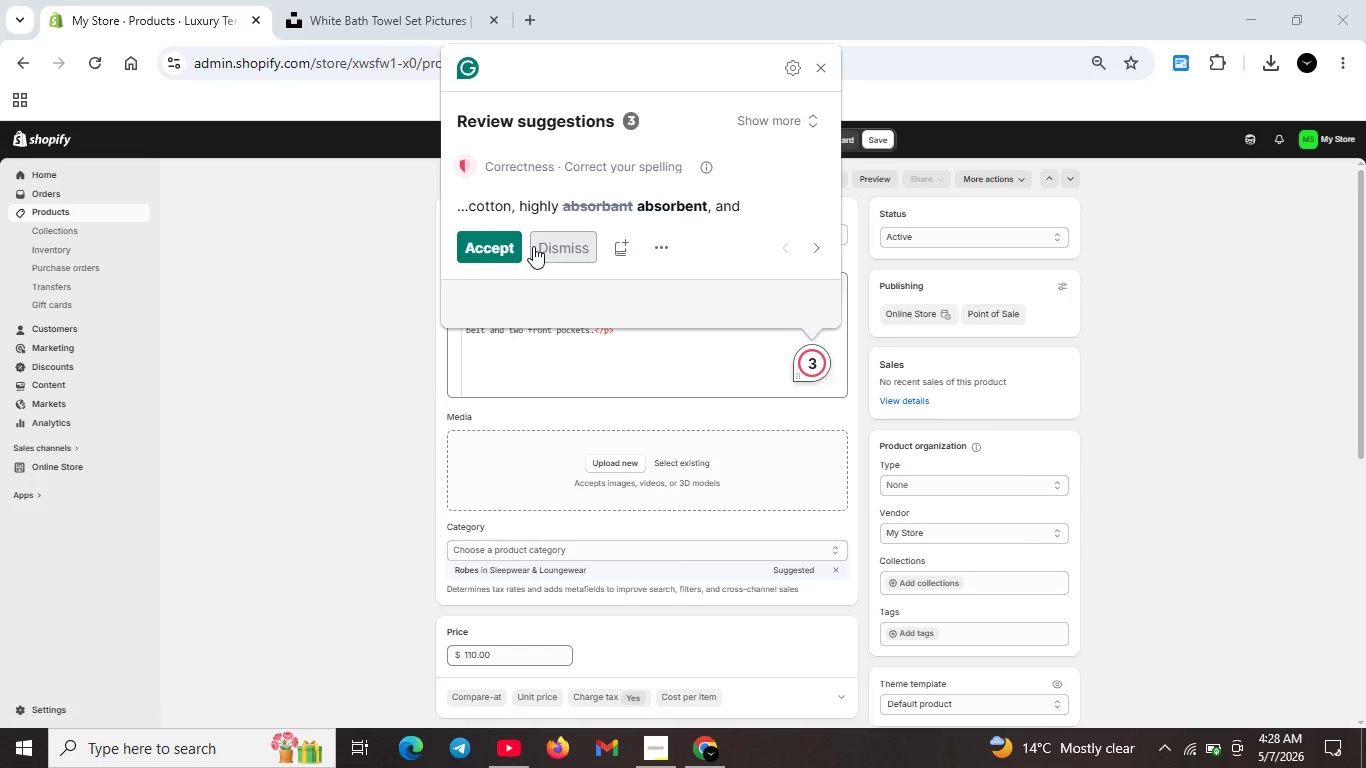 
left_click([500, 246])
 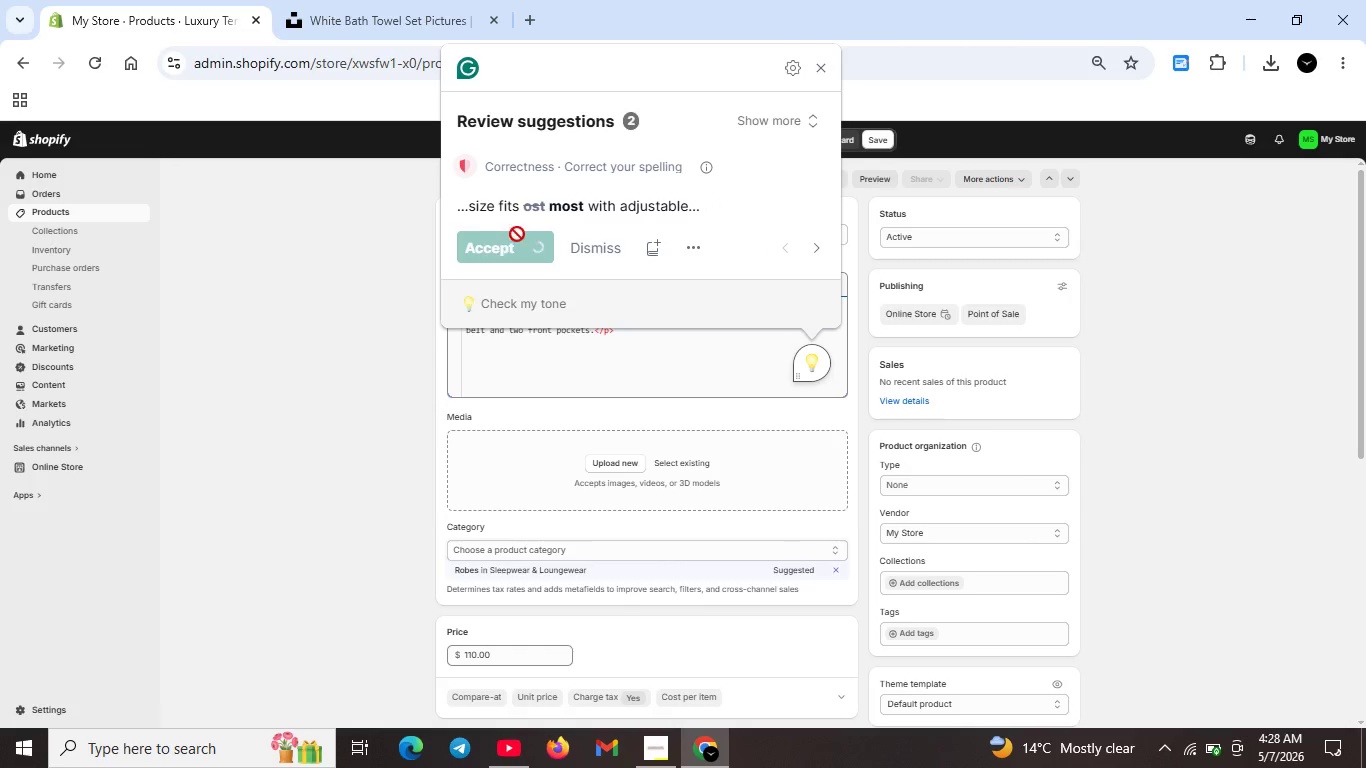 
key(Insert)
 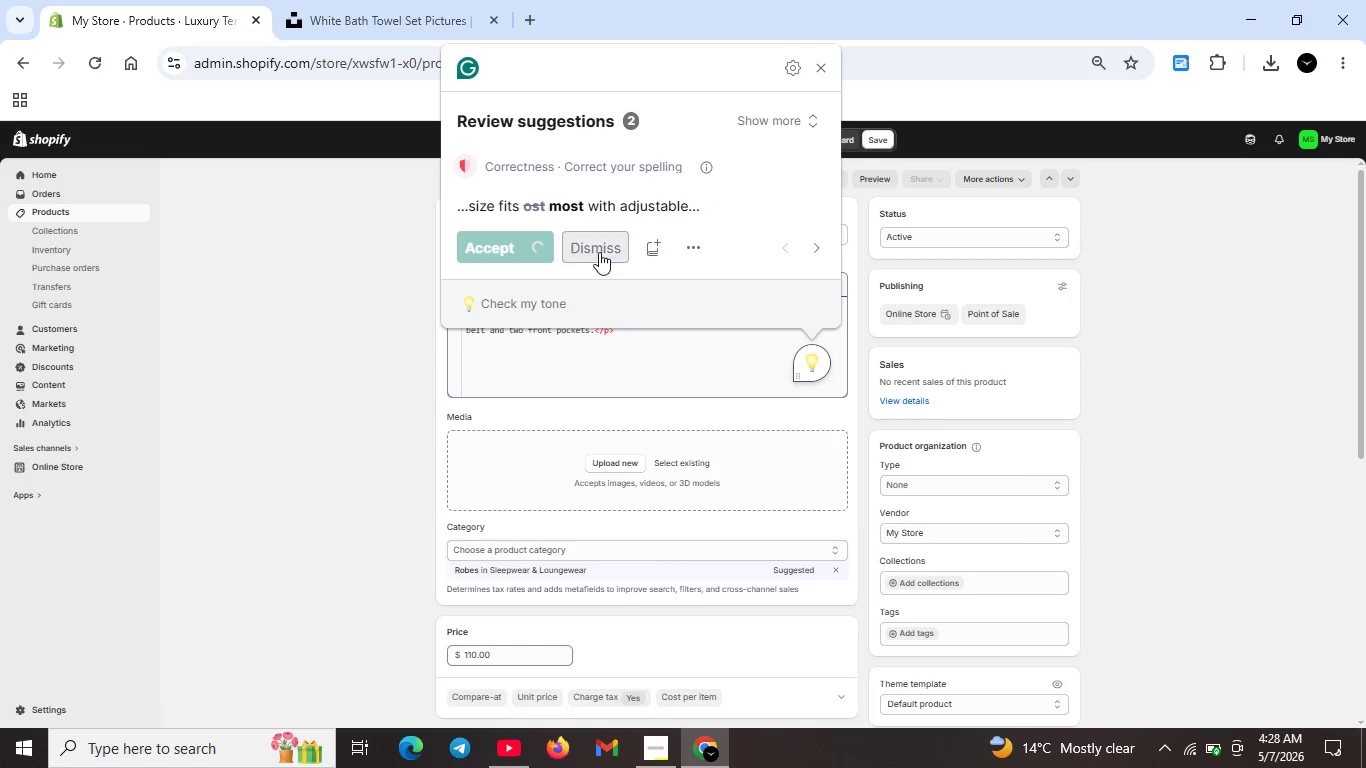 
key(Unknown)
 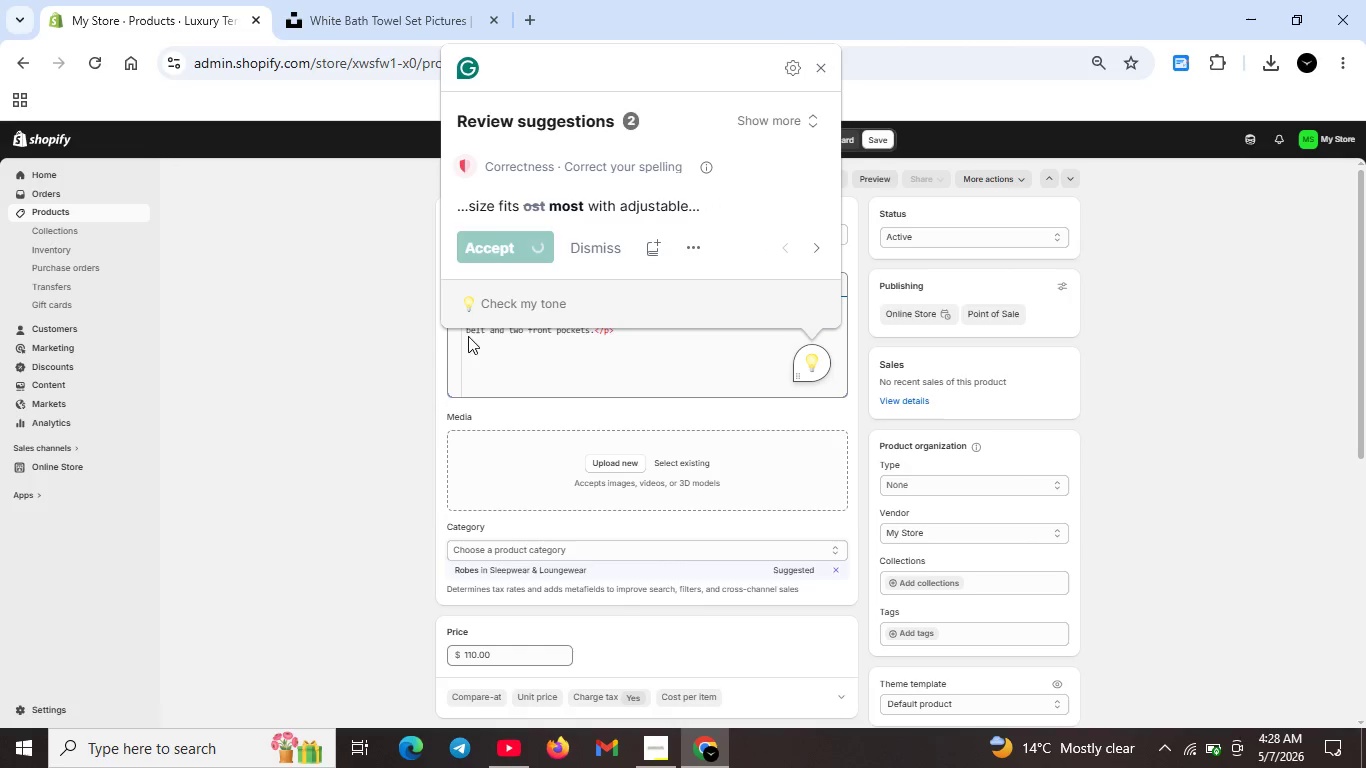 
key(Unknown)
 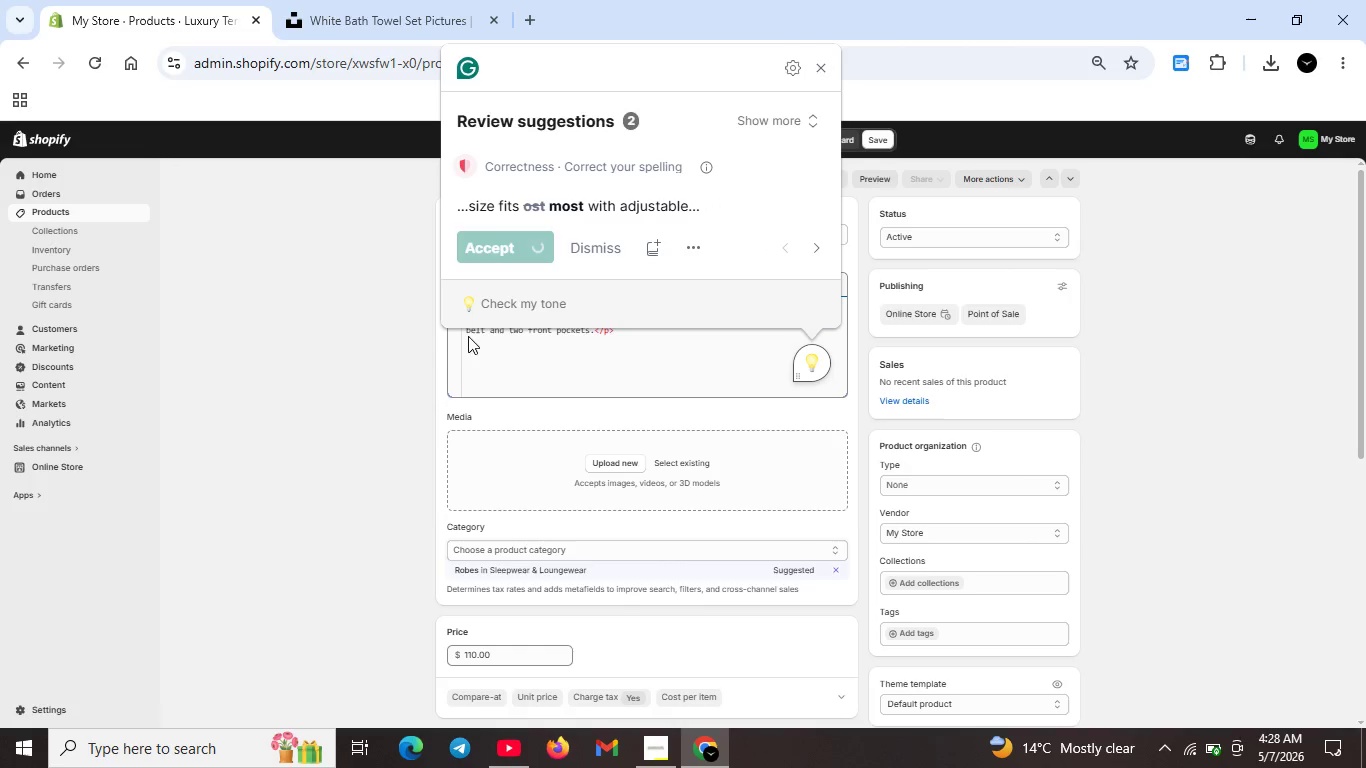 
key(Unknown)
 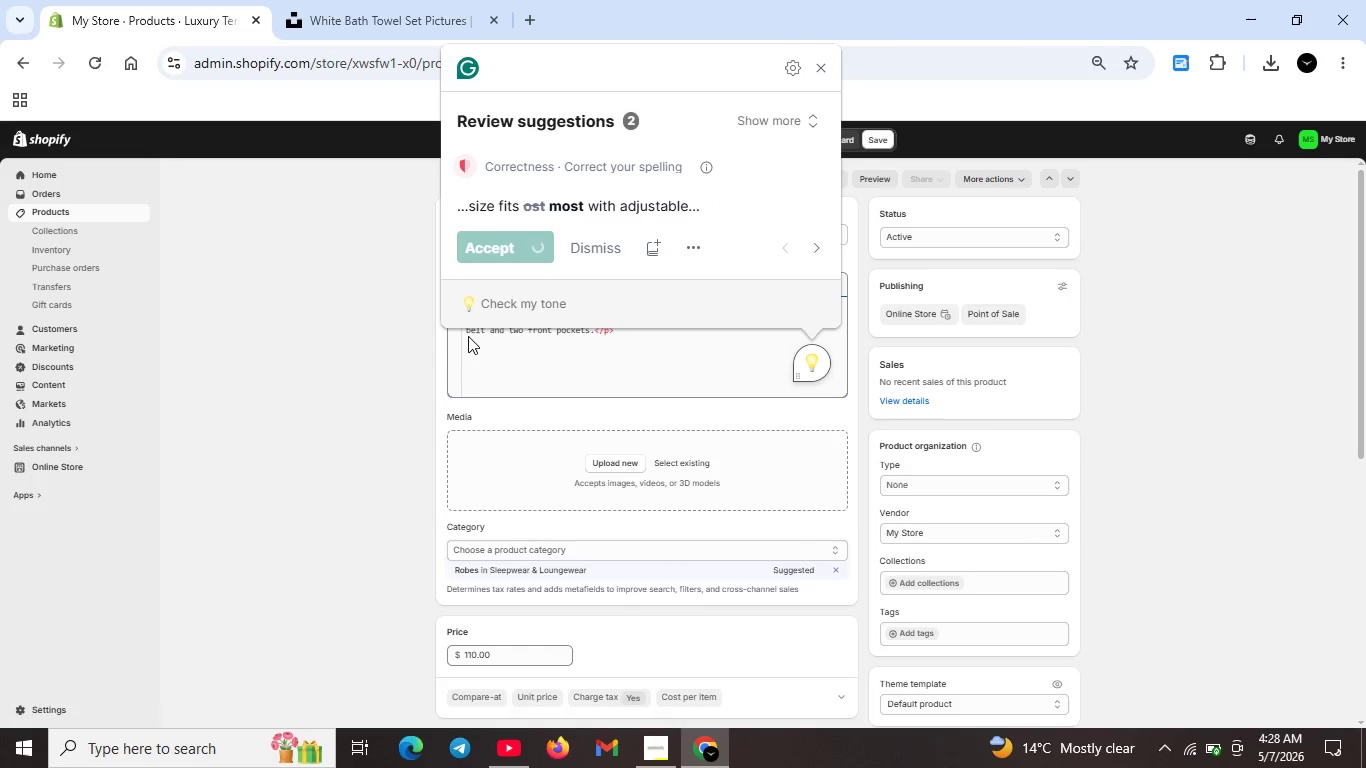 
key(Unknown)
 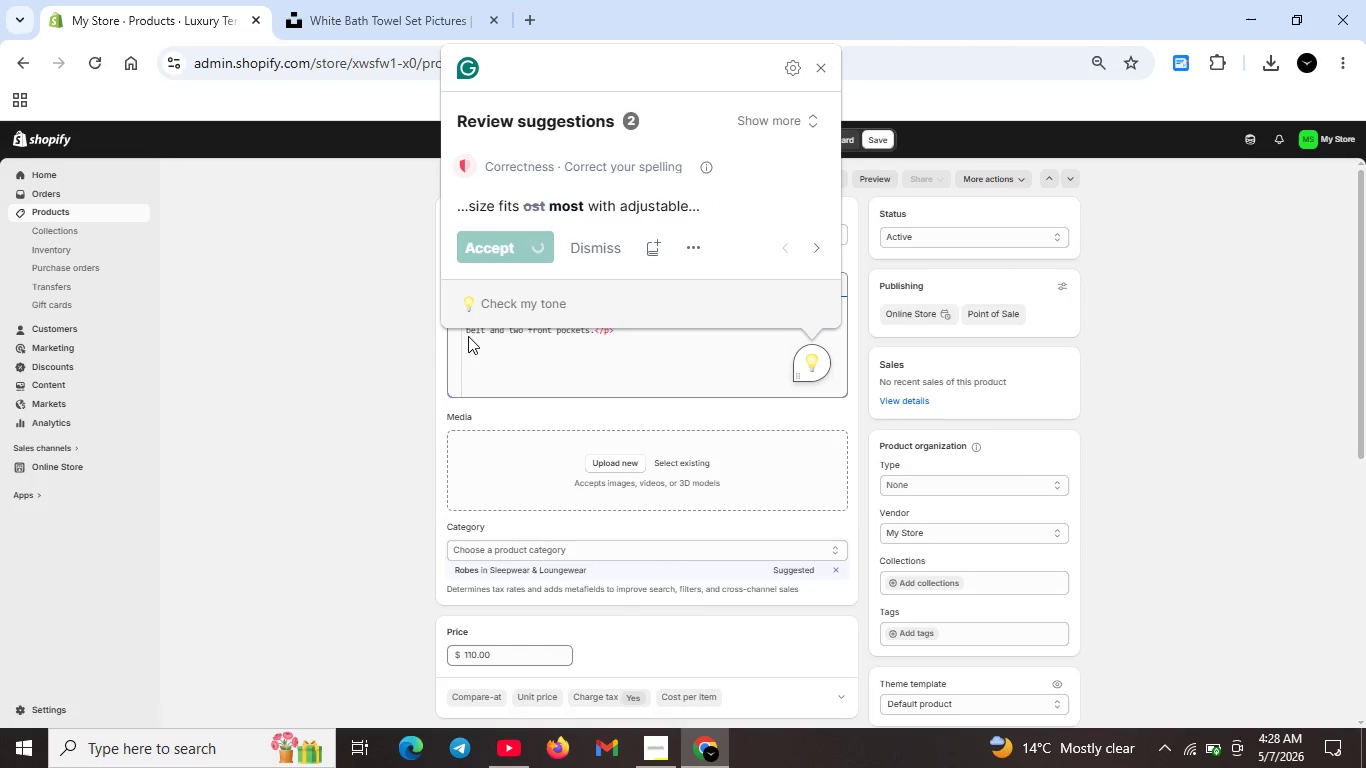 
key(Unknown)
 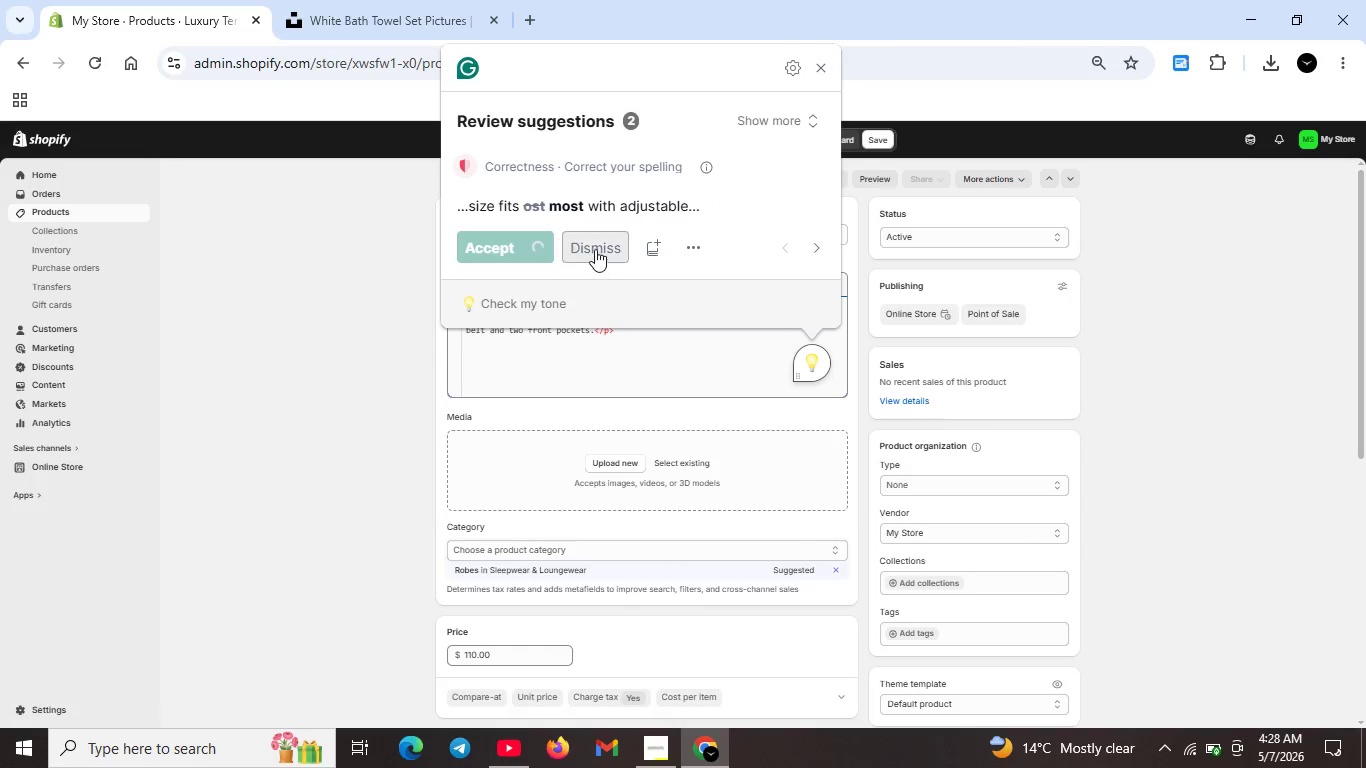 
hold_key(key=Unknown, duration=3.55)
 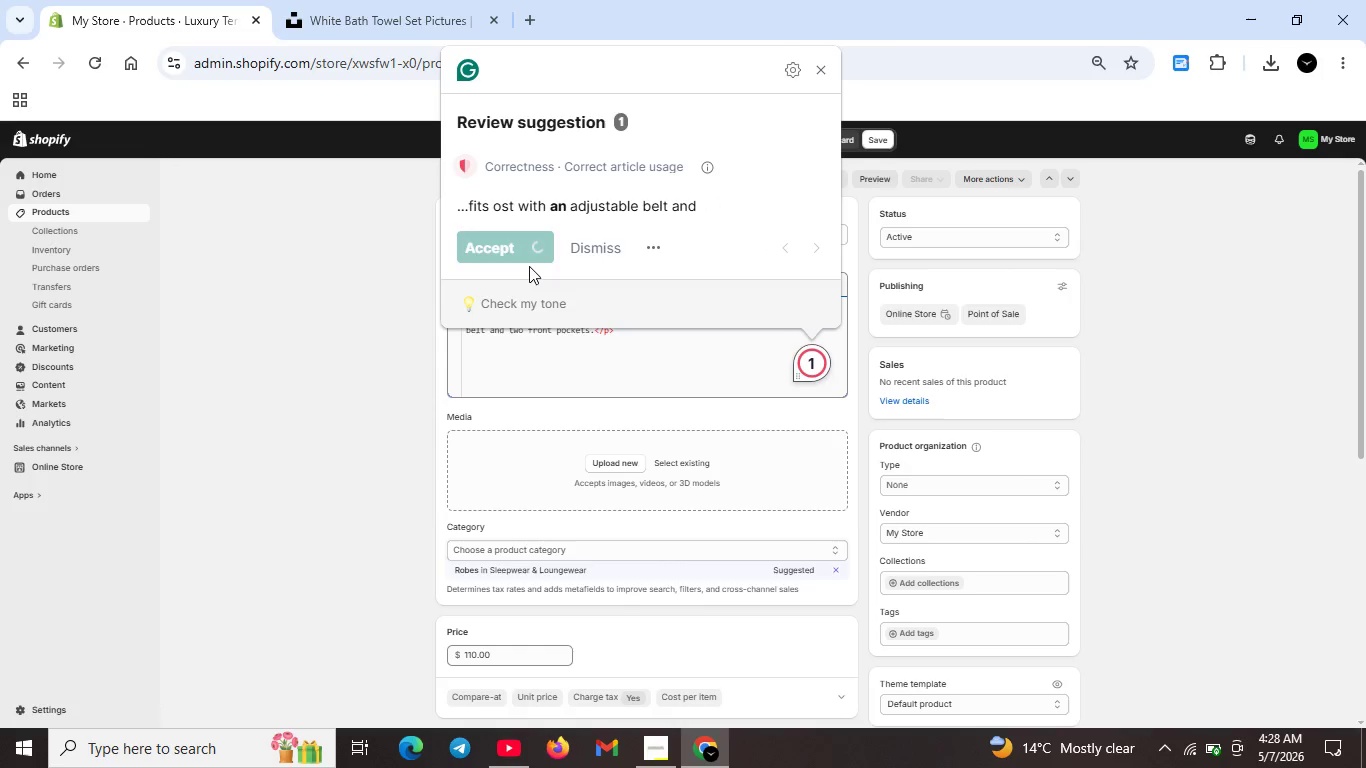 
left_click([497, 249])
 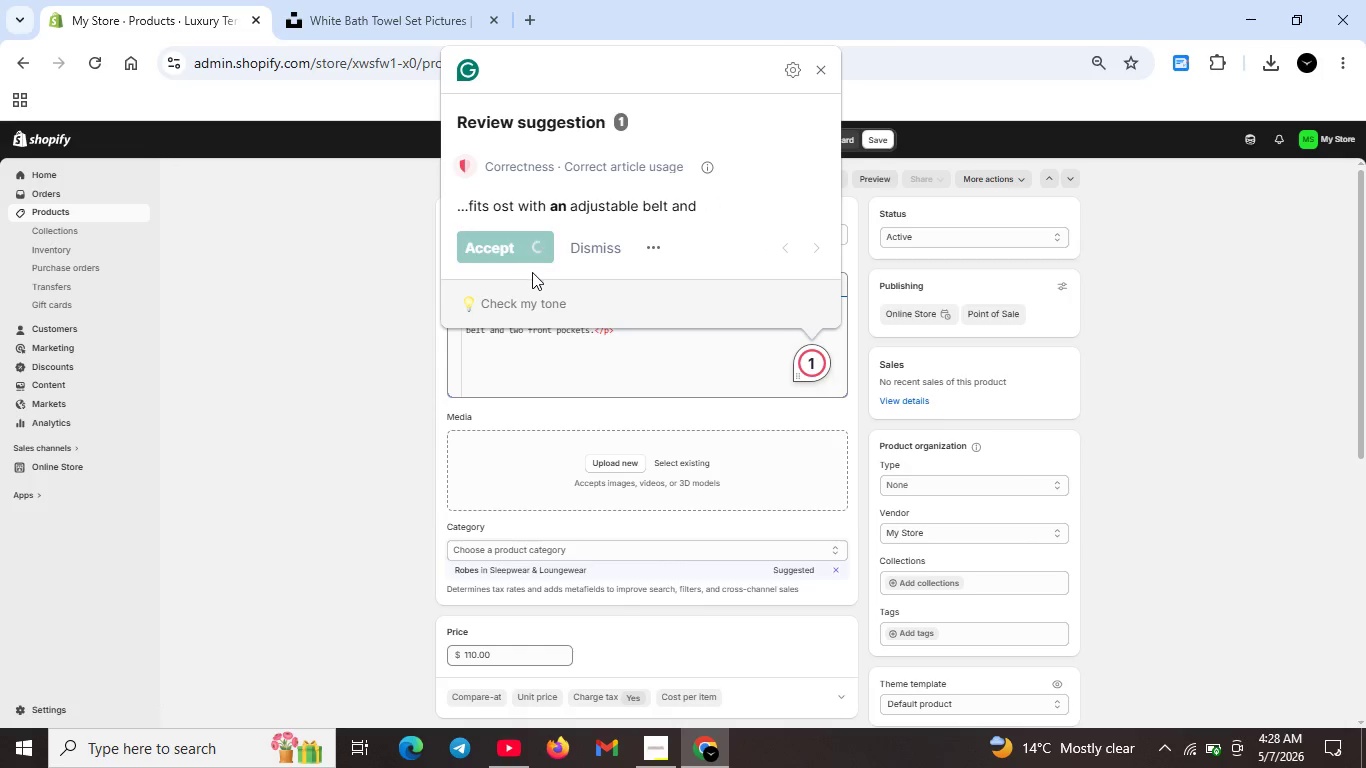 
hold_key(key=Unknown, duration=3.45)
 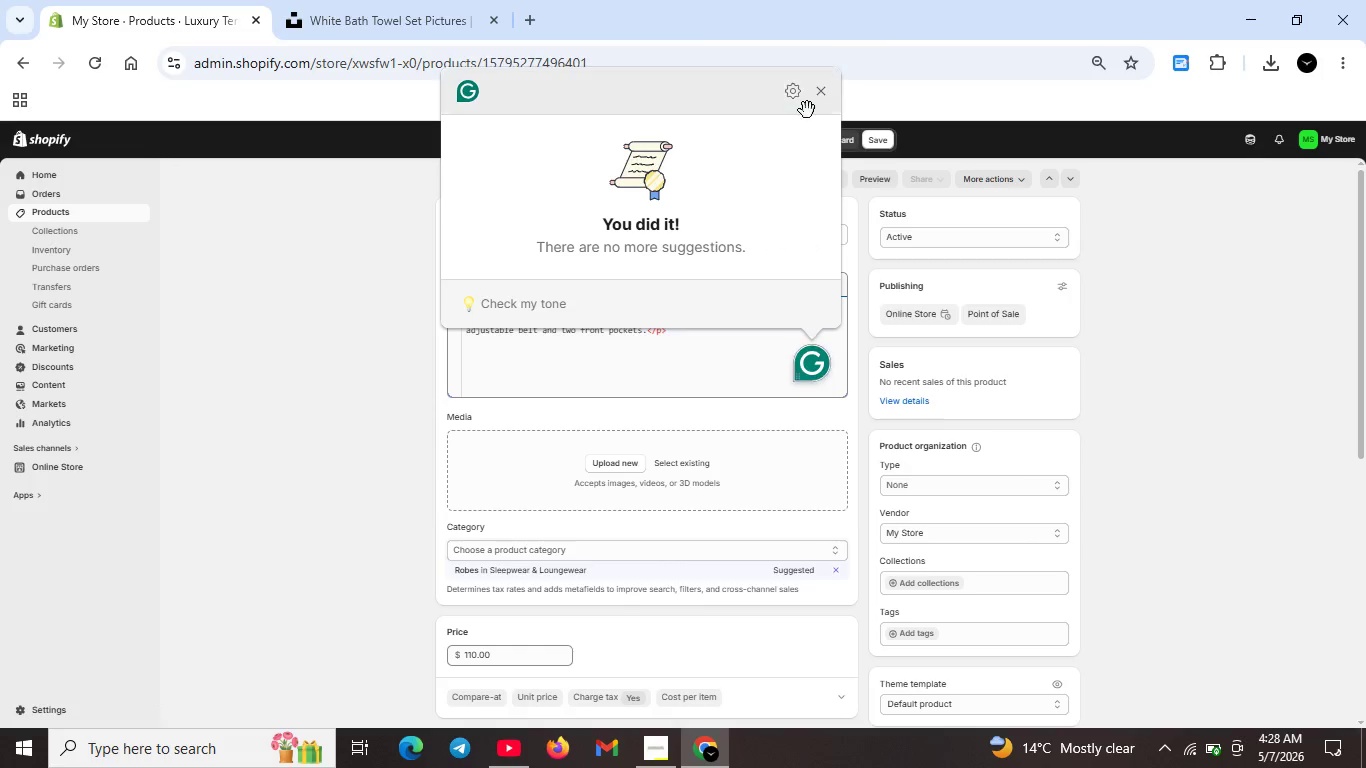 
left_click([488, 238])
 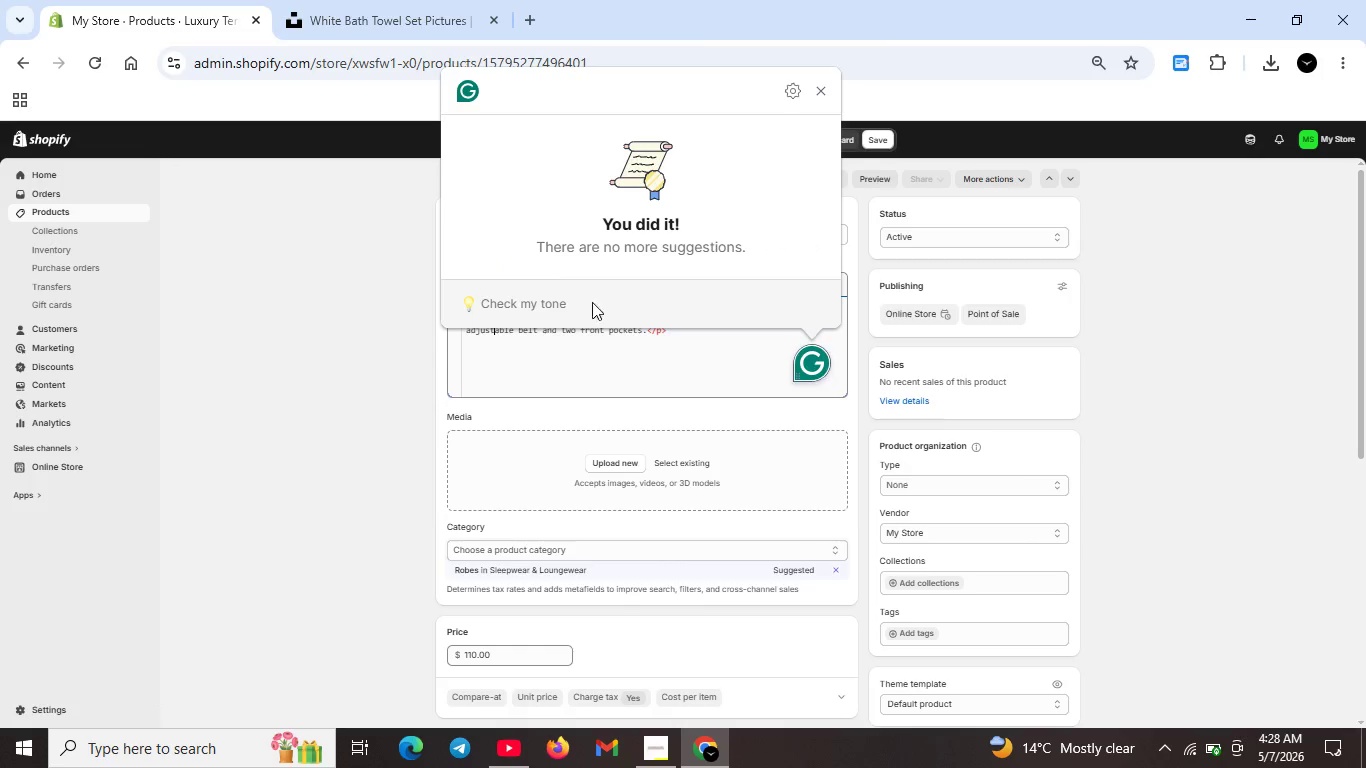 
key(Unknown)
 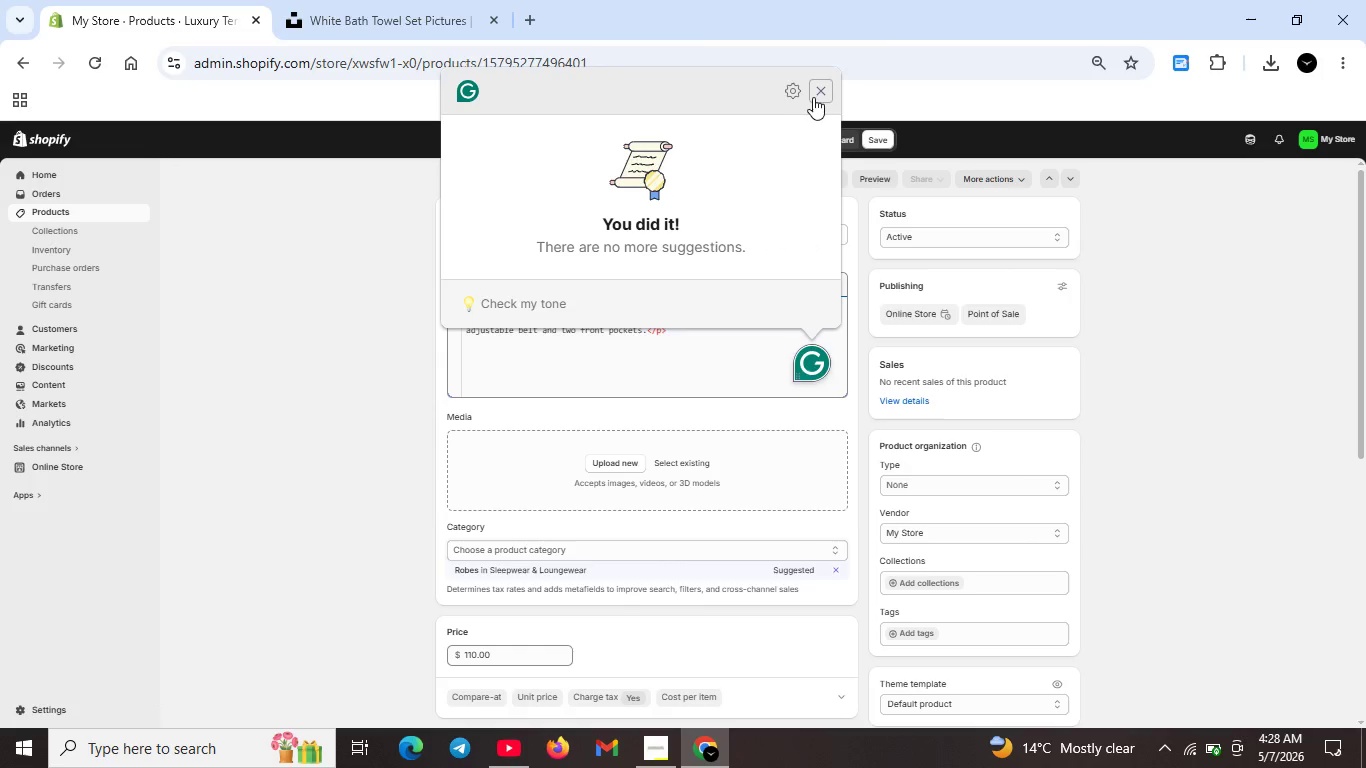 
left_click([817, 97])
 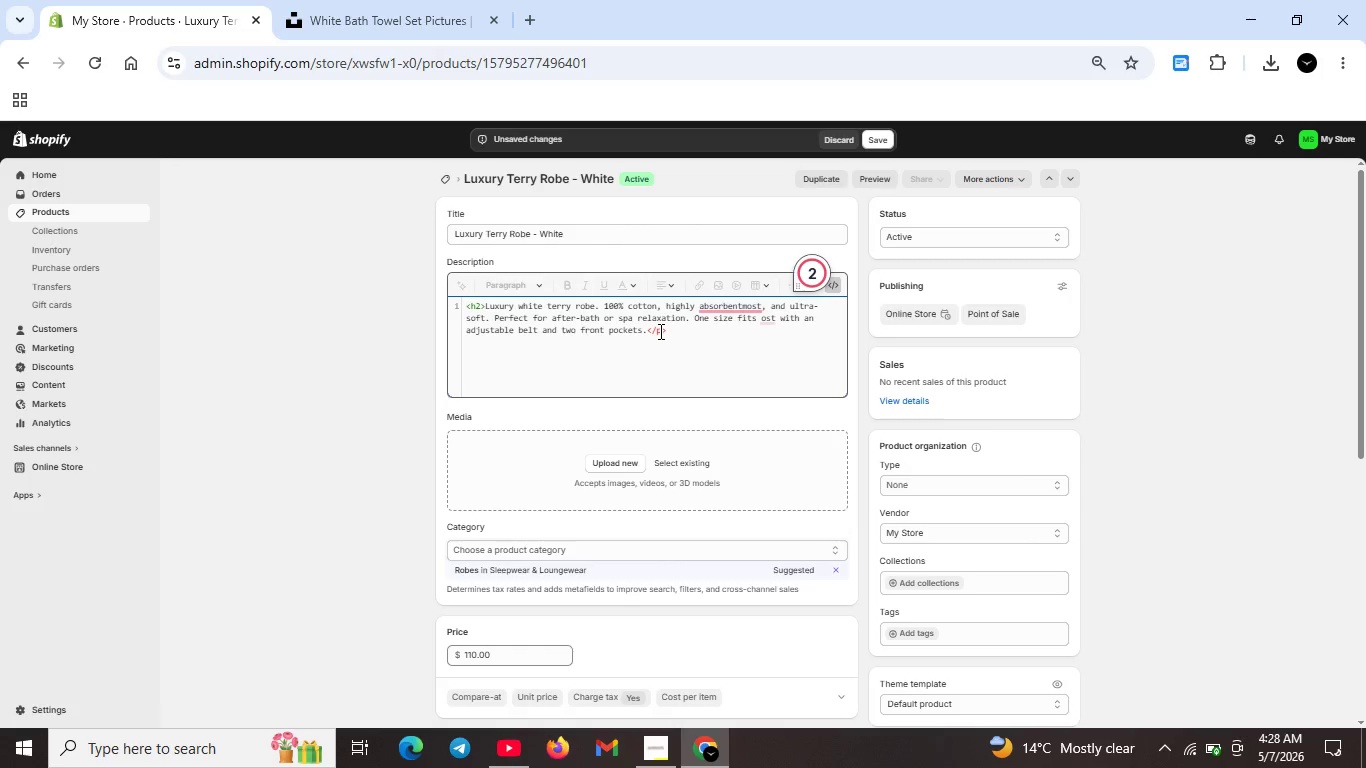 
double_click([663, 331])
 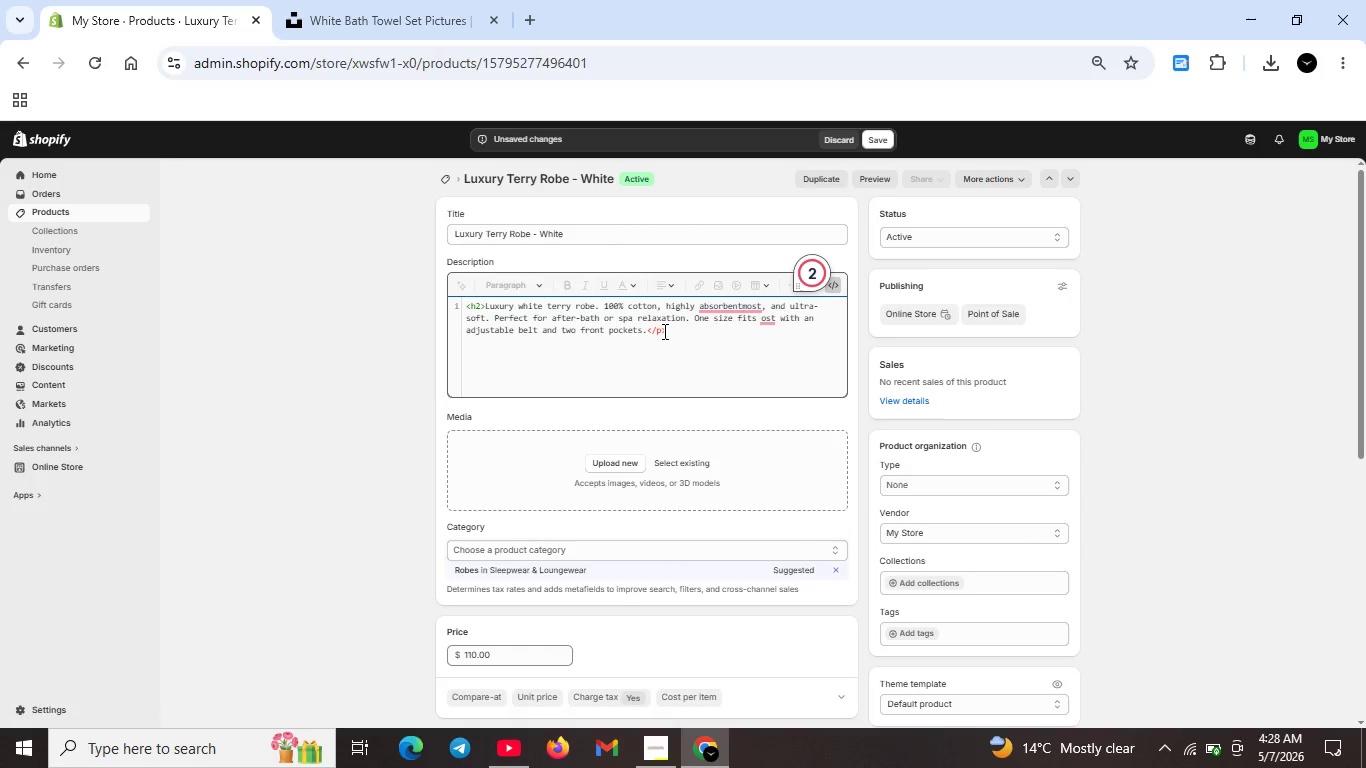 
key(Backspace)
type(h2)
 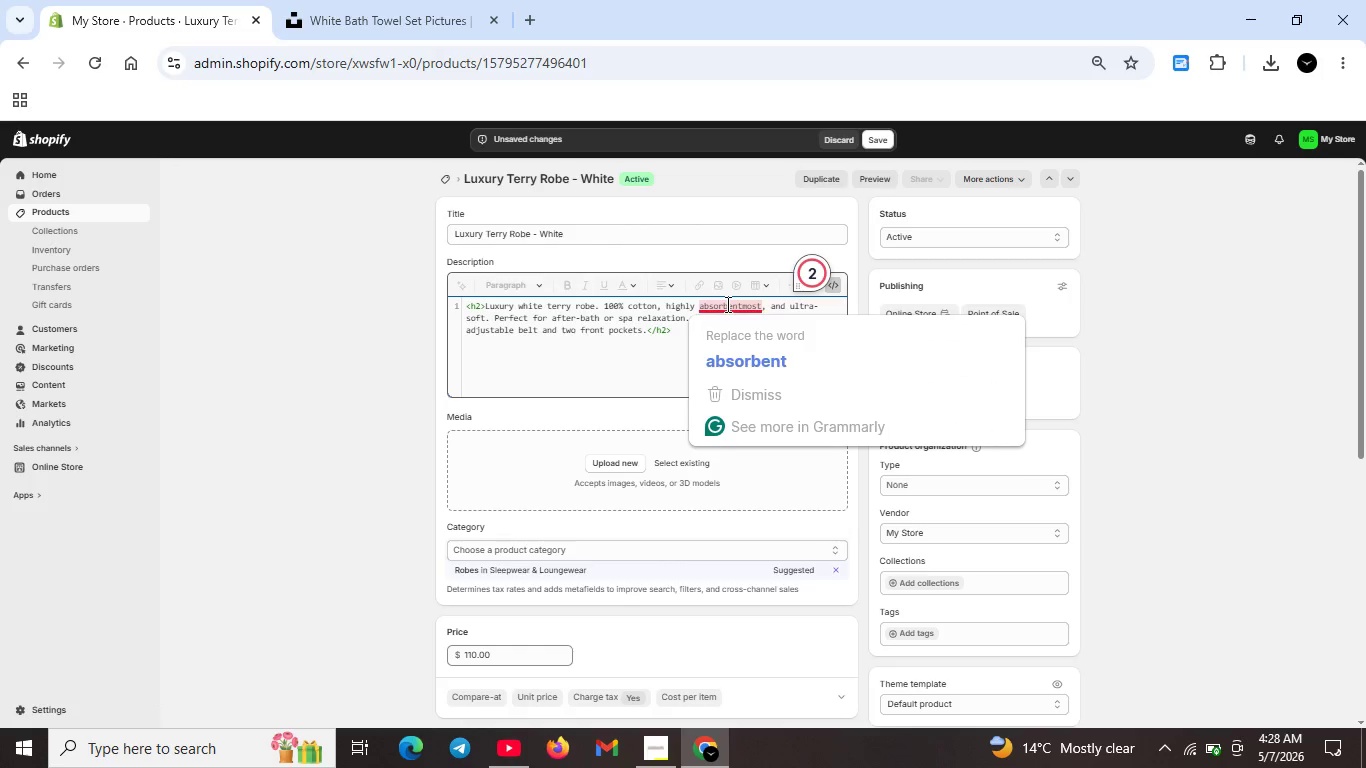 
left_click([738, 352])
 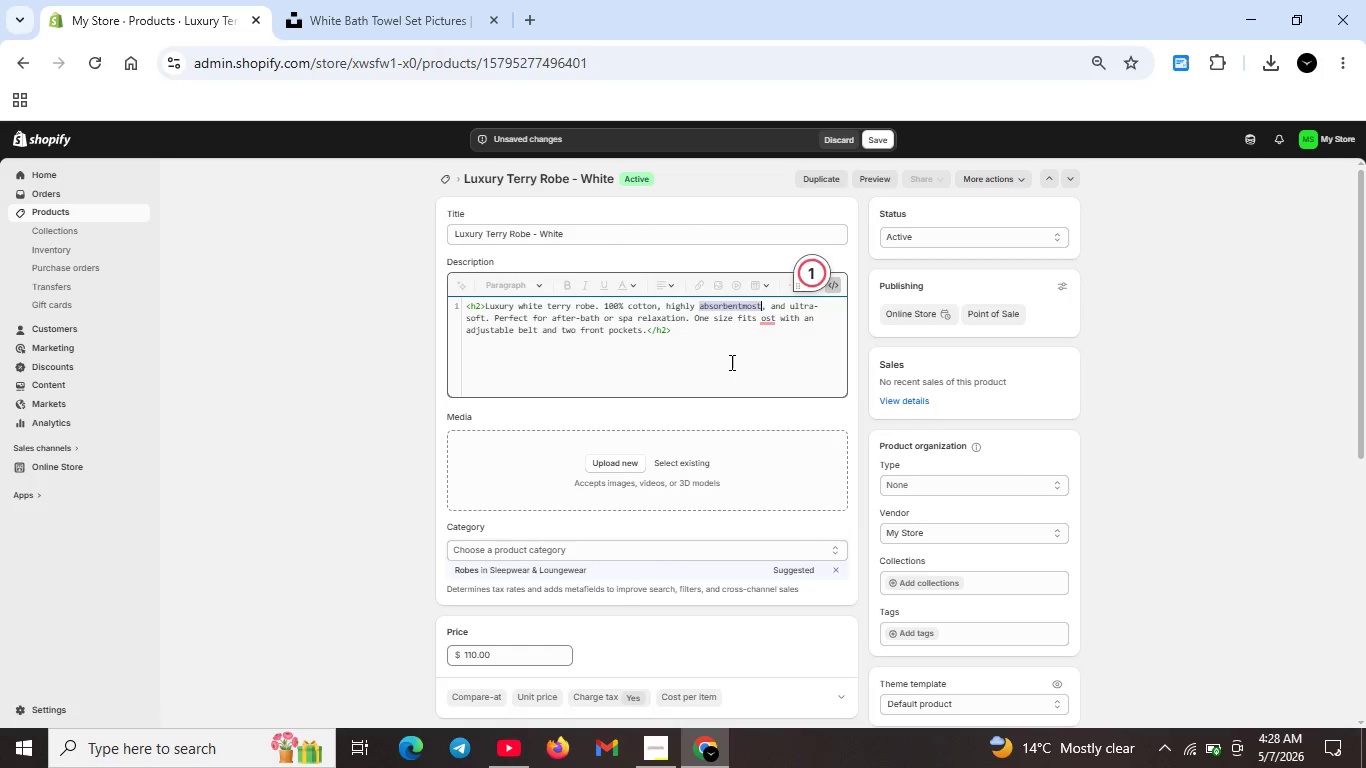 
key(Unknown)
 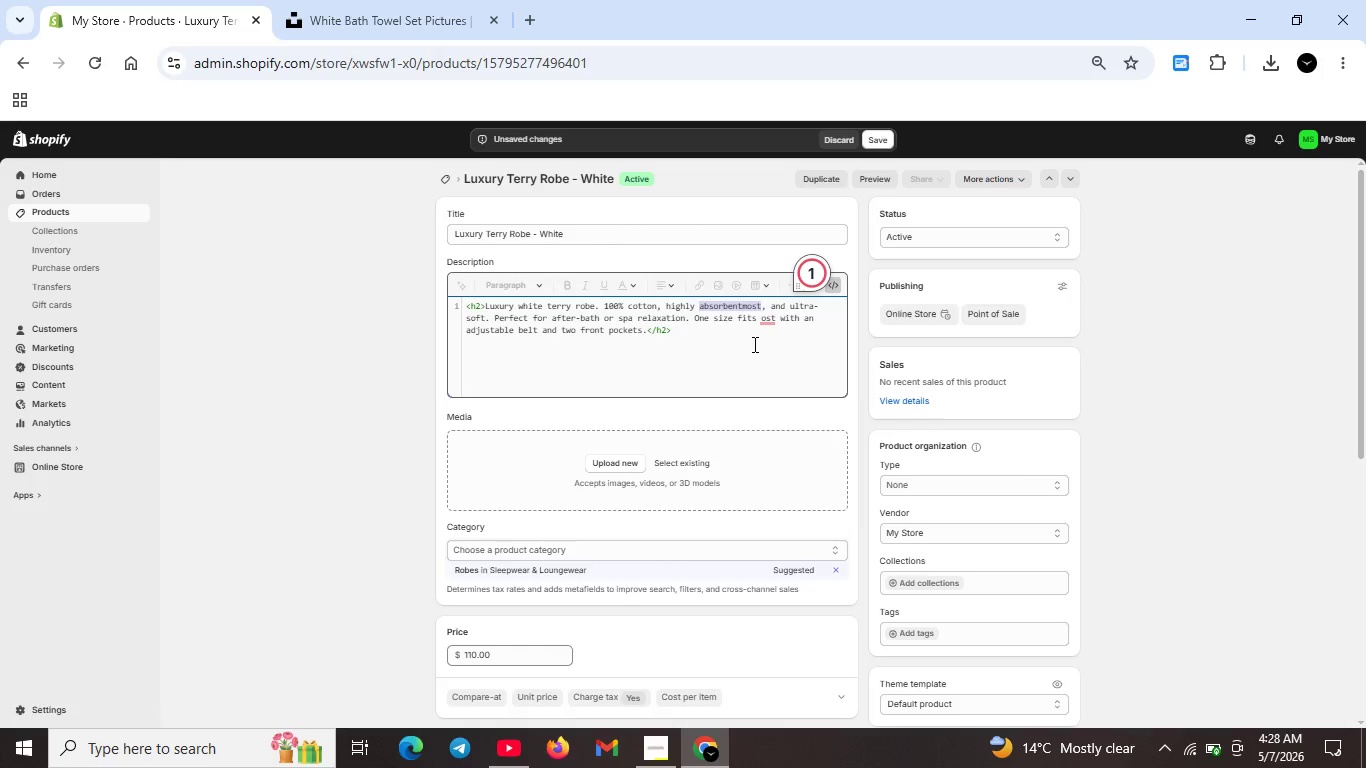 
key(Unknown)
 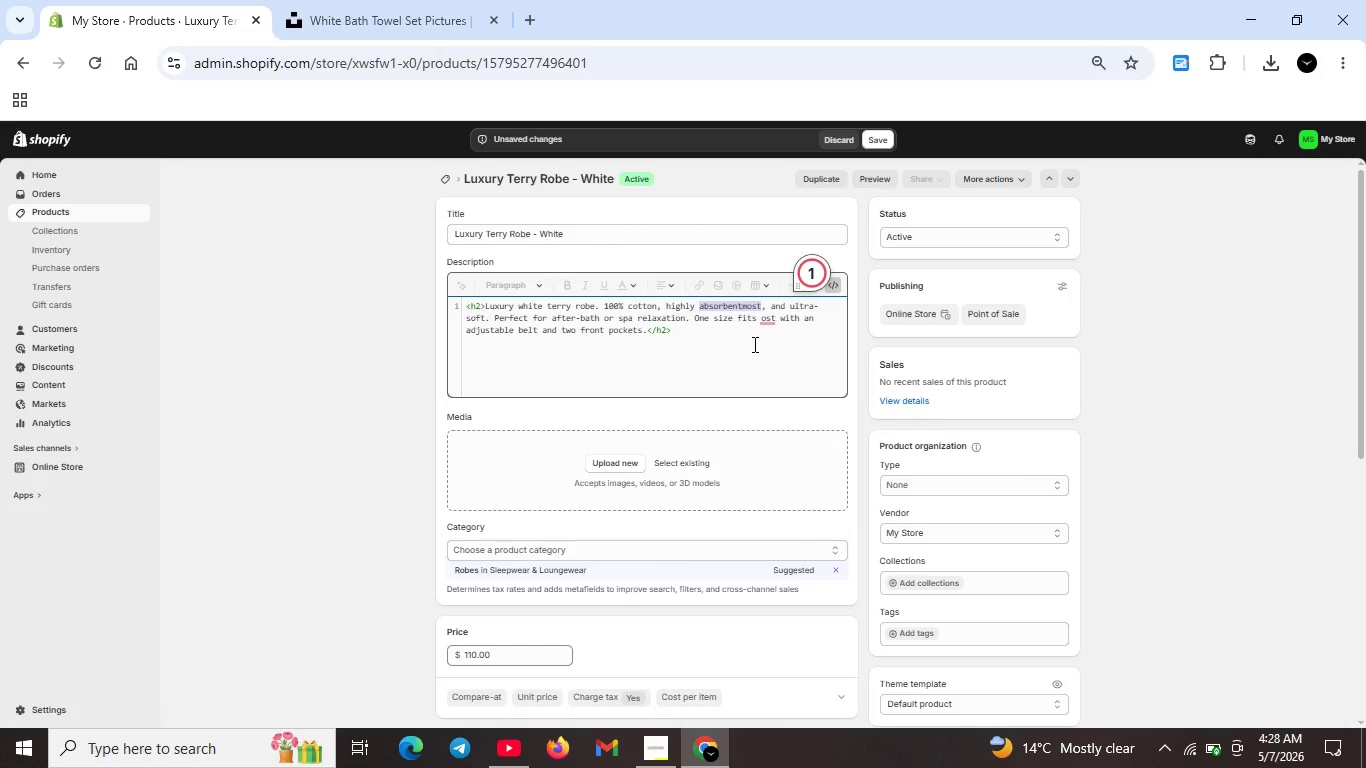 
key(Unknown)
 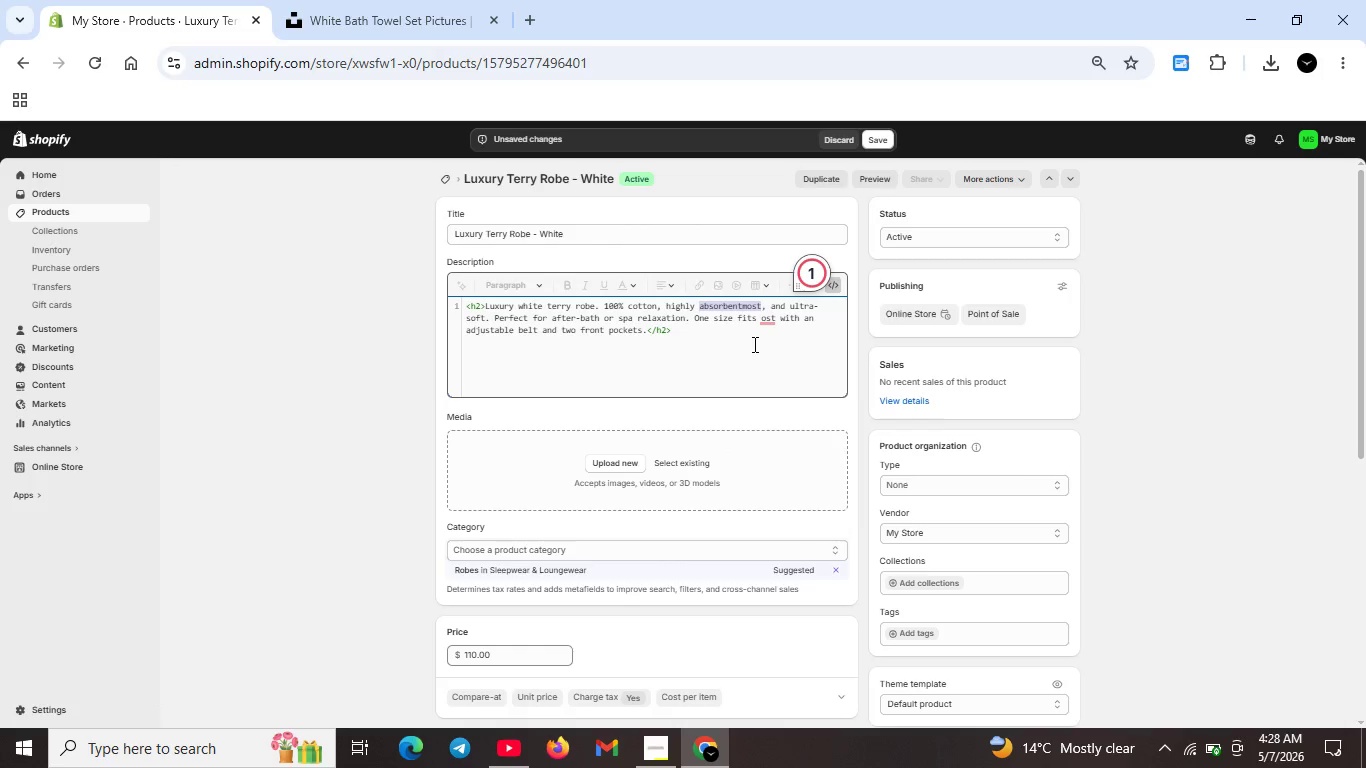 
key(Unknown)
 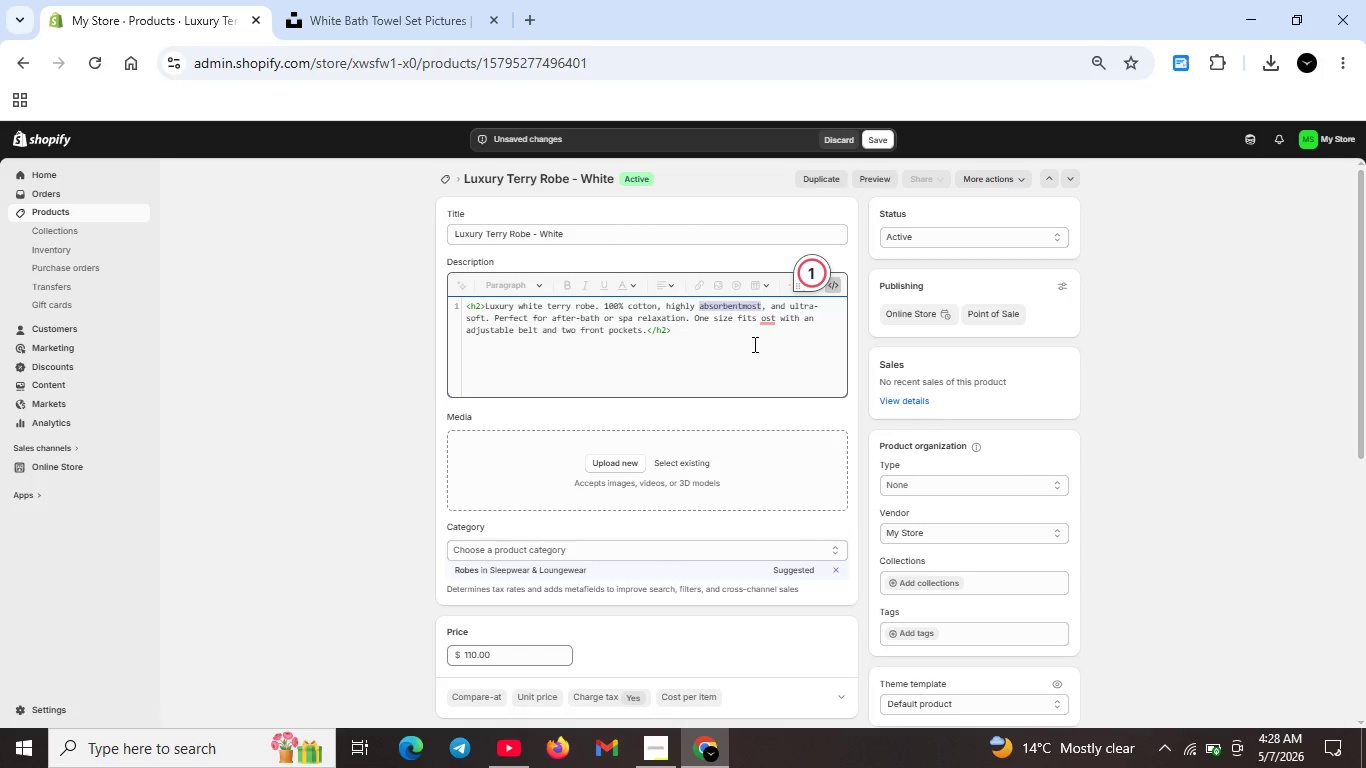 
key(Unknown)
 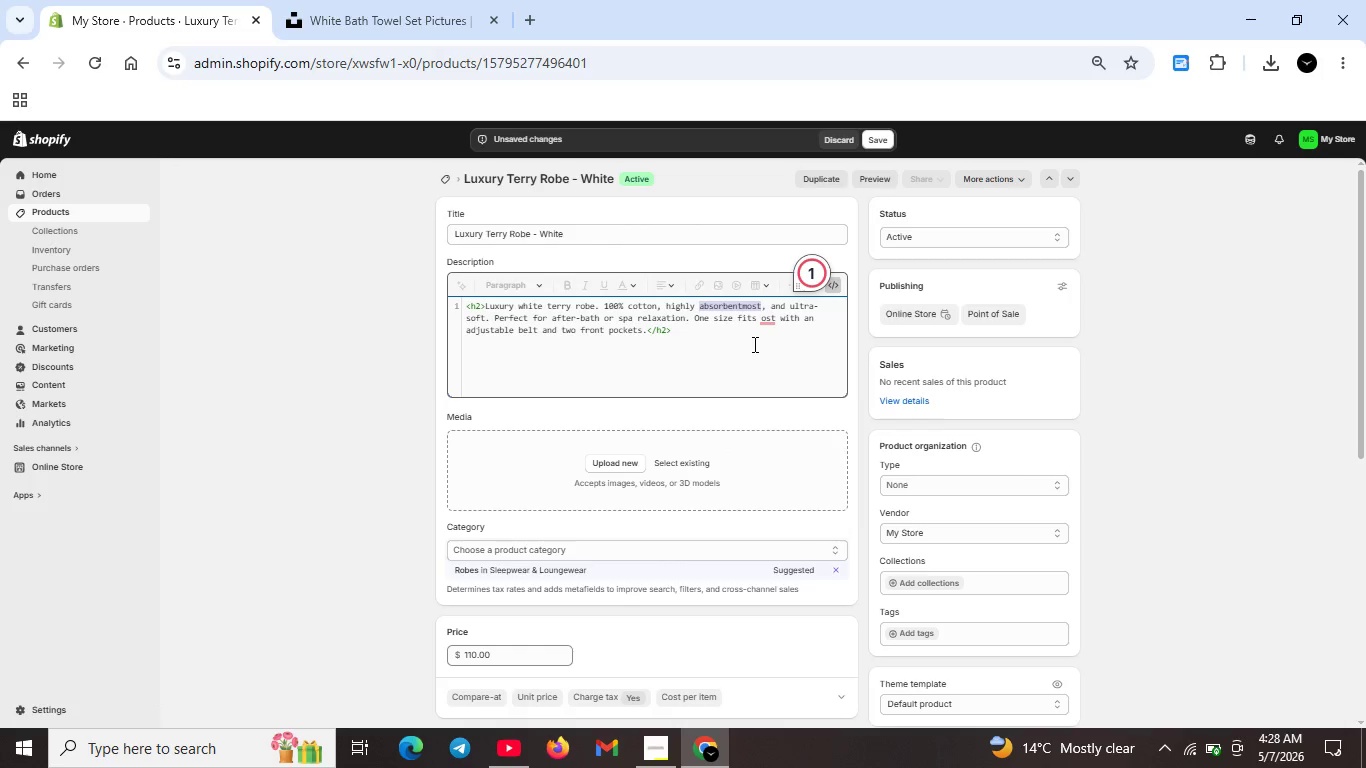 
key(Unknown)
 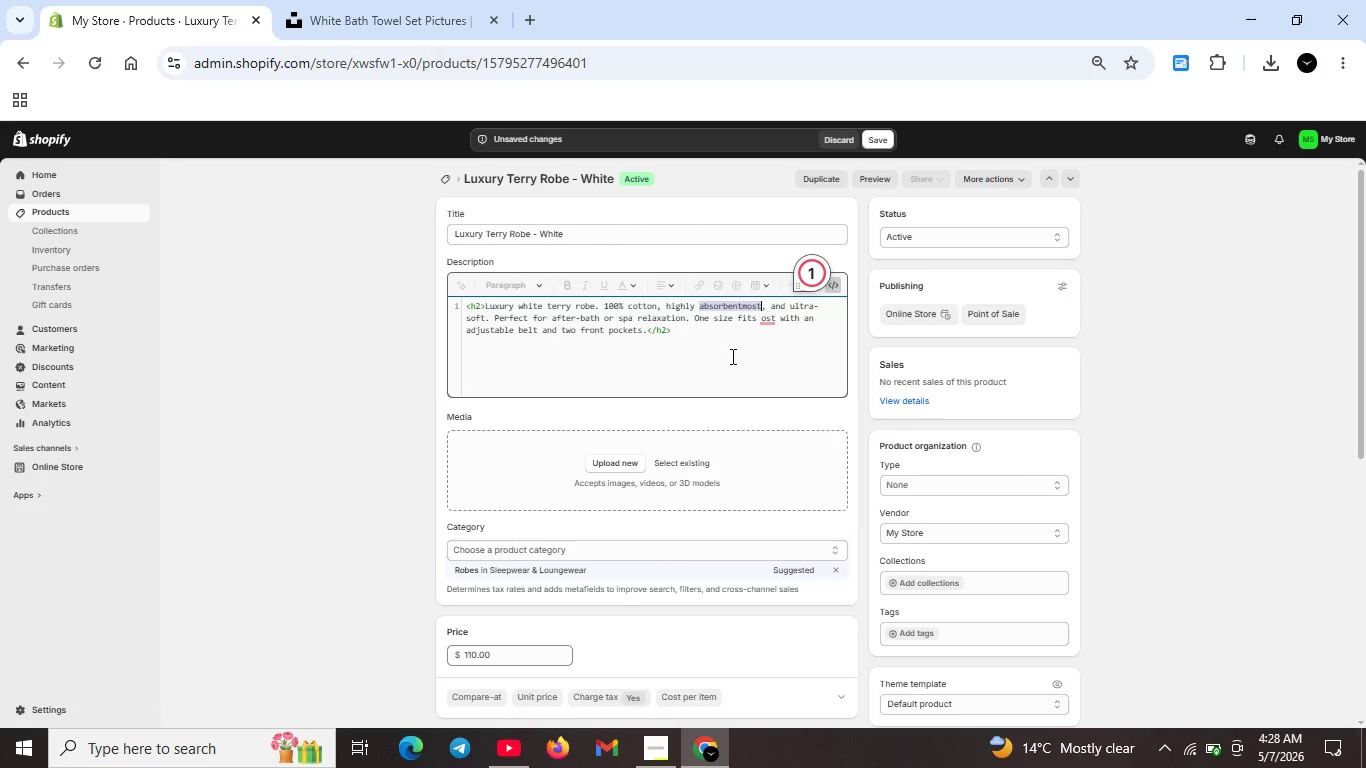 
hold_key(key=Unknown, duration=5.61)
 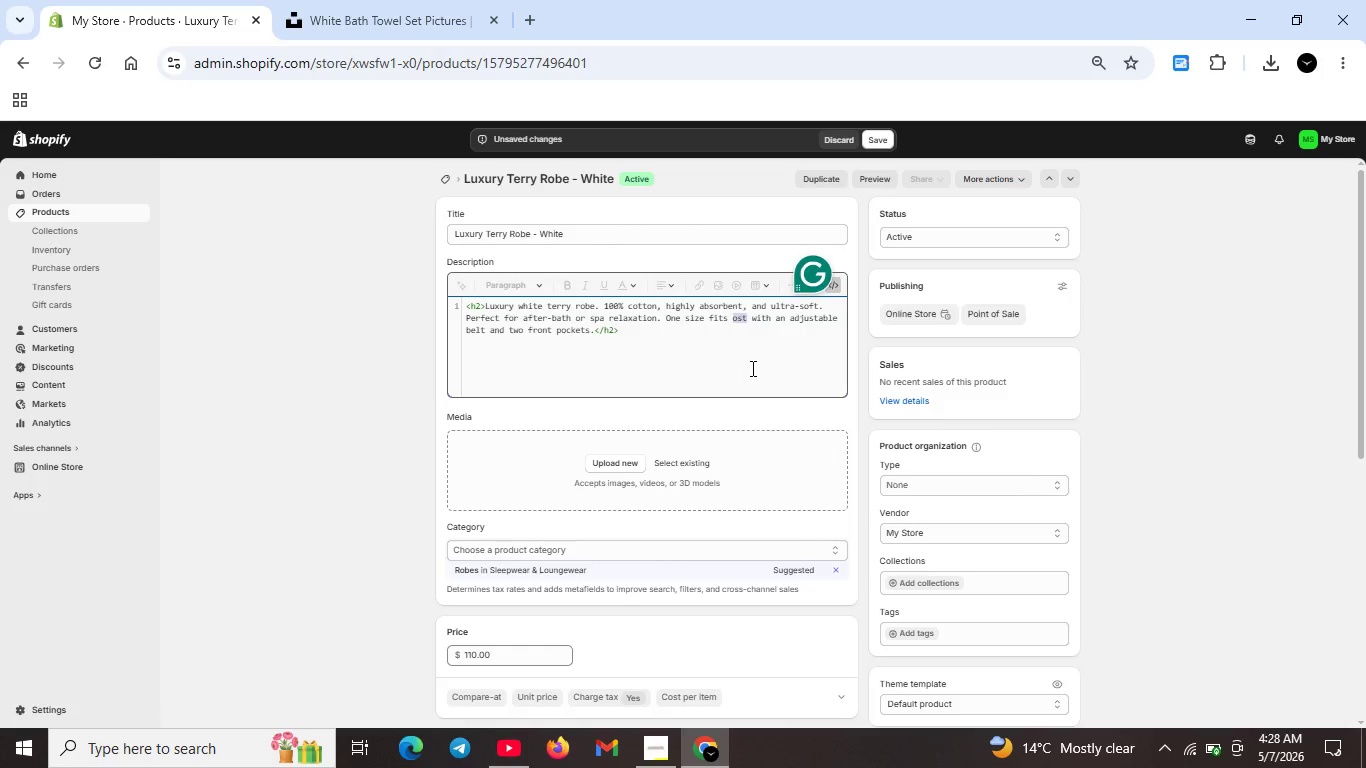 
left_click([739, 322])
 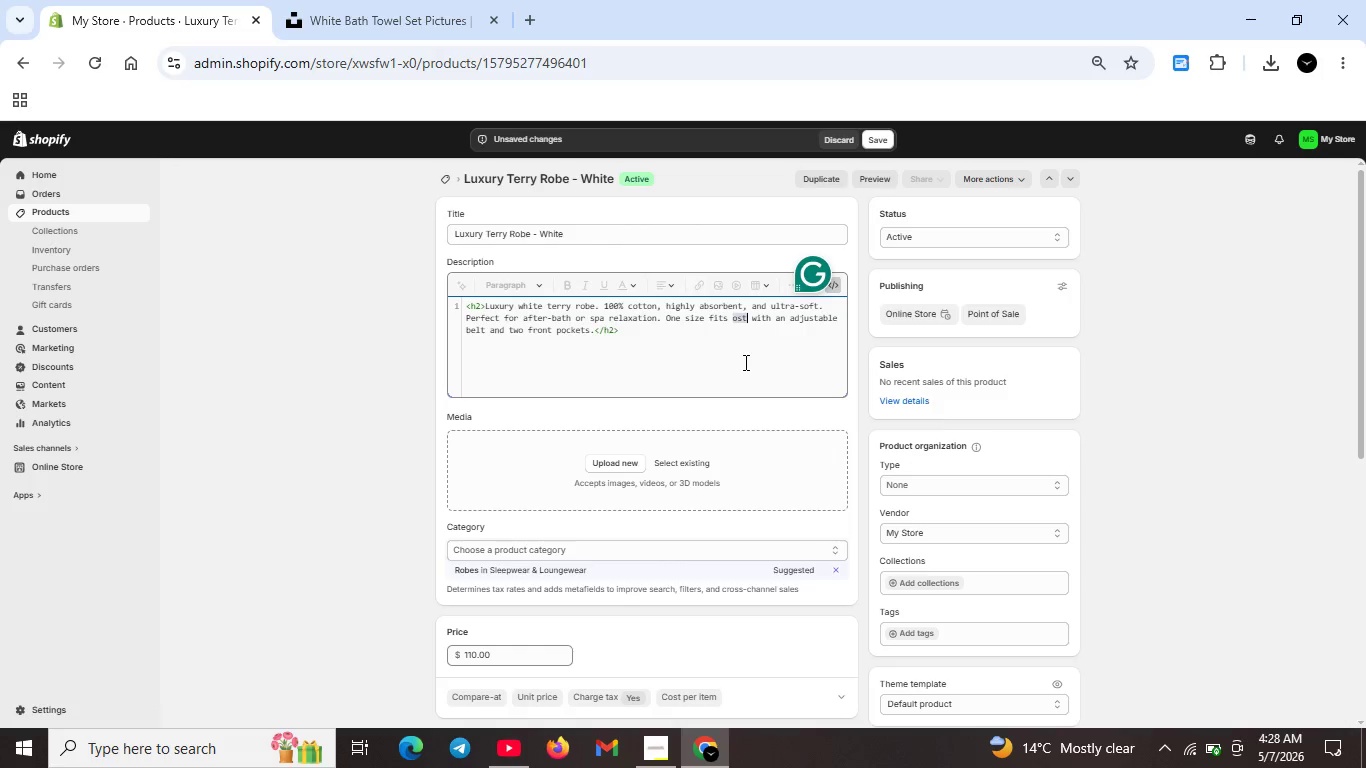 
left_click([673, 335])
 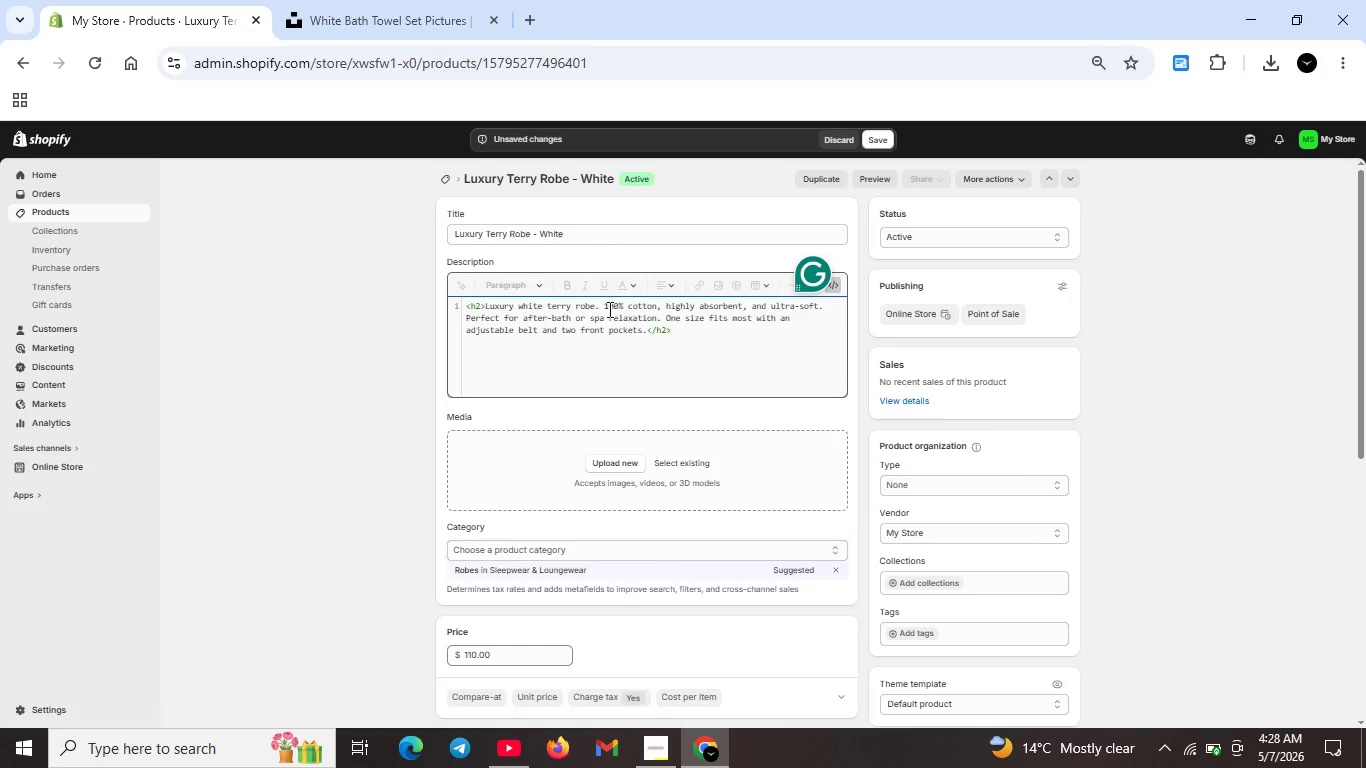 
wait(5.53)
 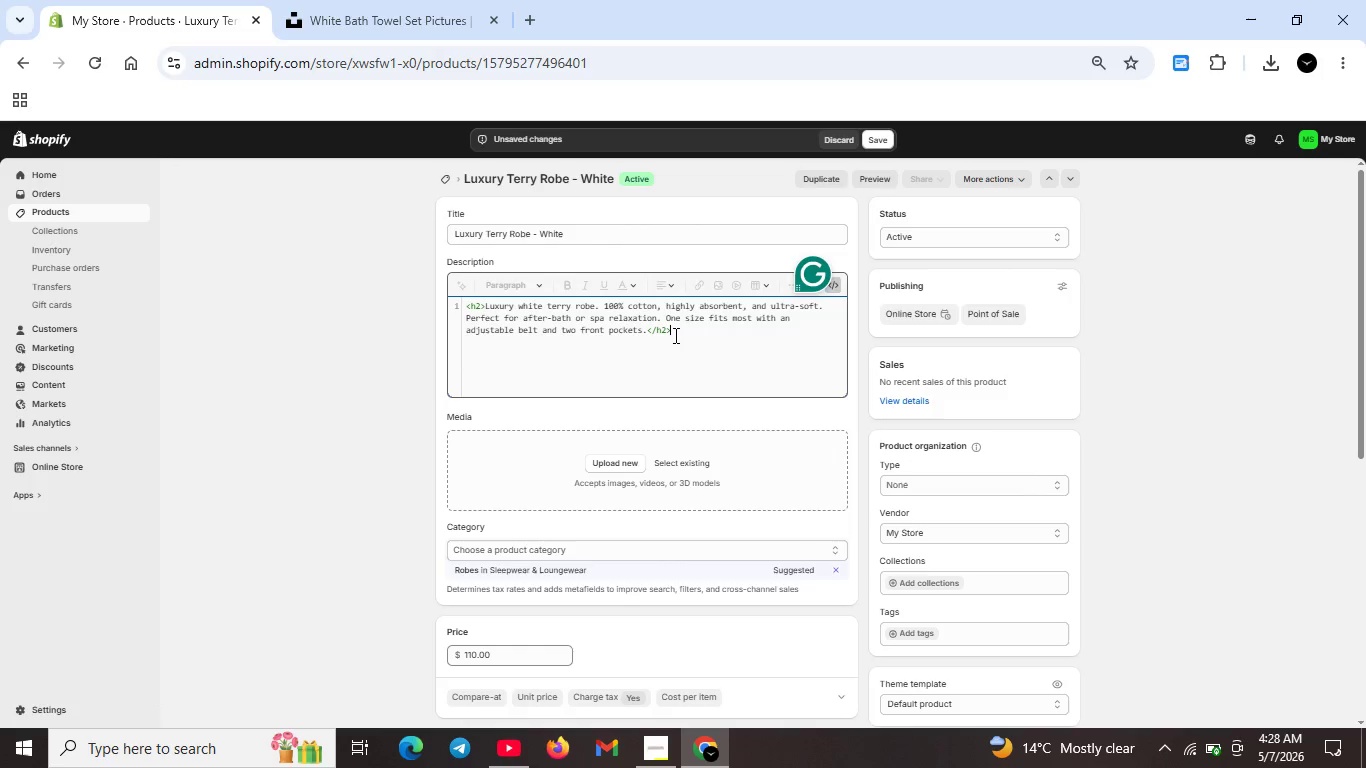 
left_click([603, 305])
 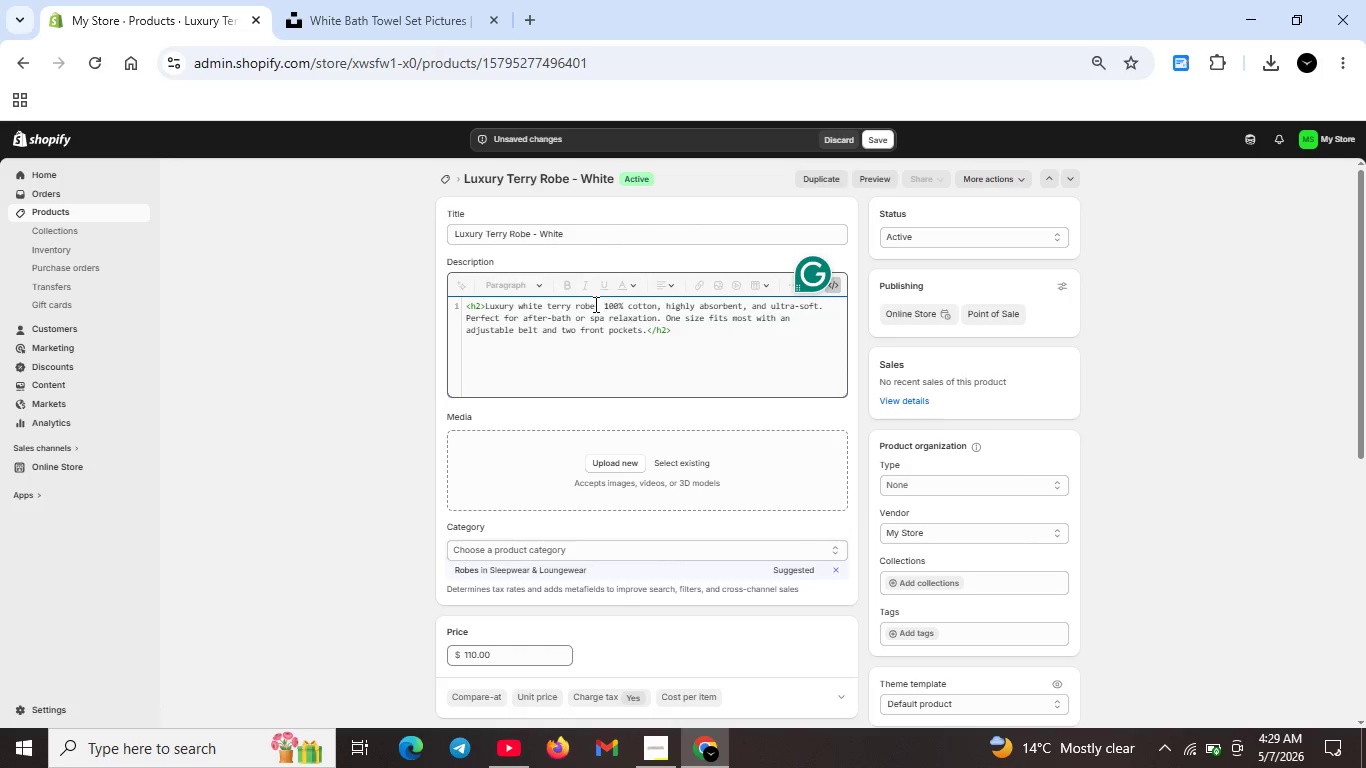 
key(Shift+ShiftRight)
 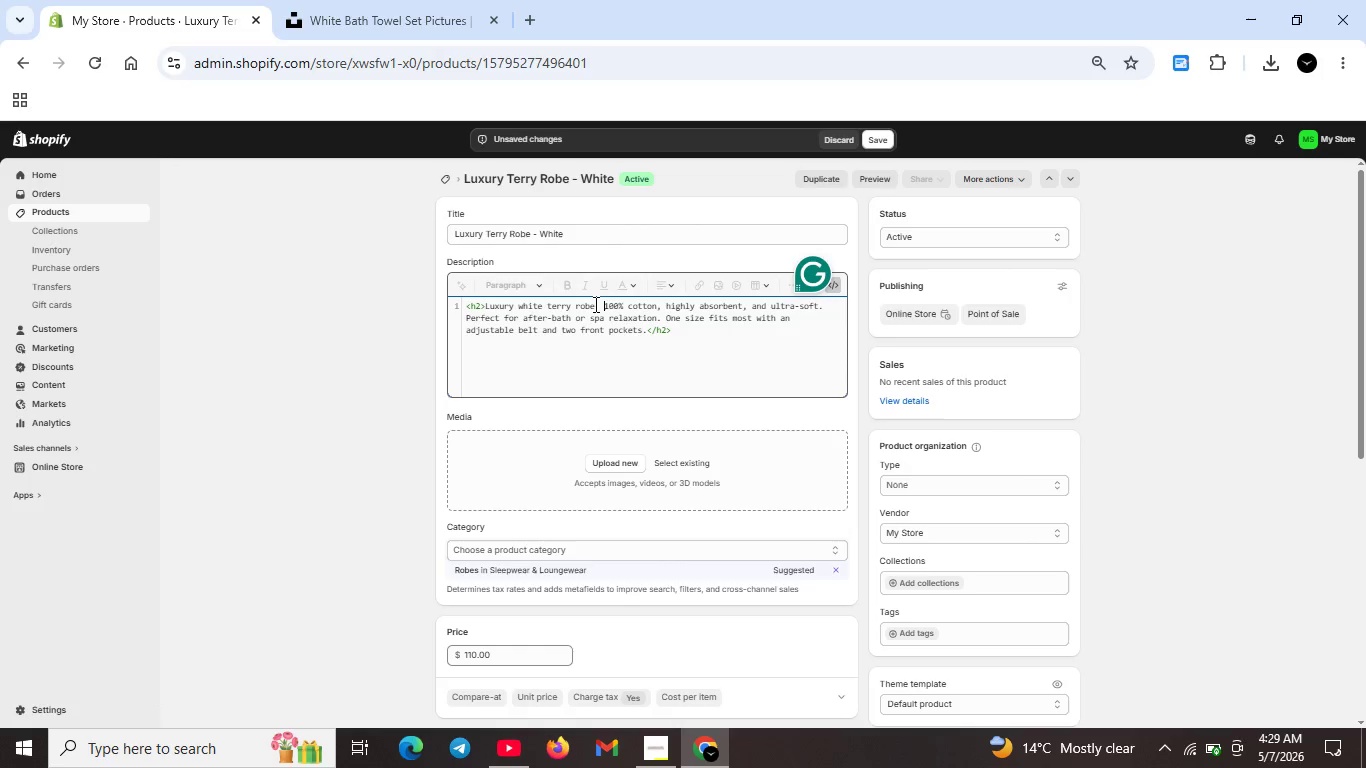 
key(Shift+Enter)
 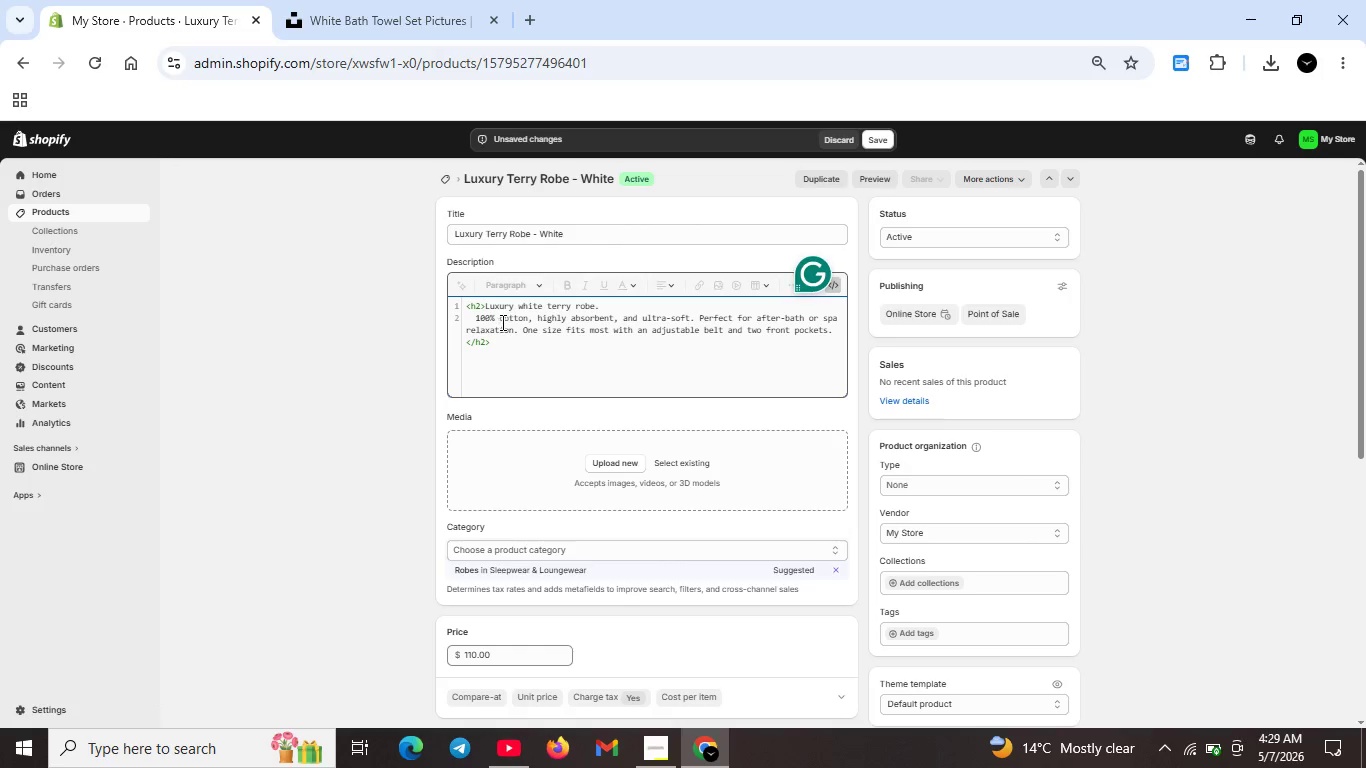 
key(Shift+ShiftRight)
 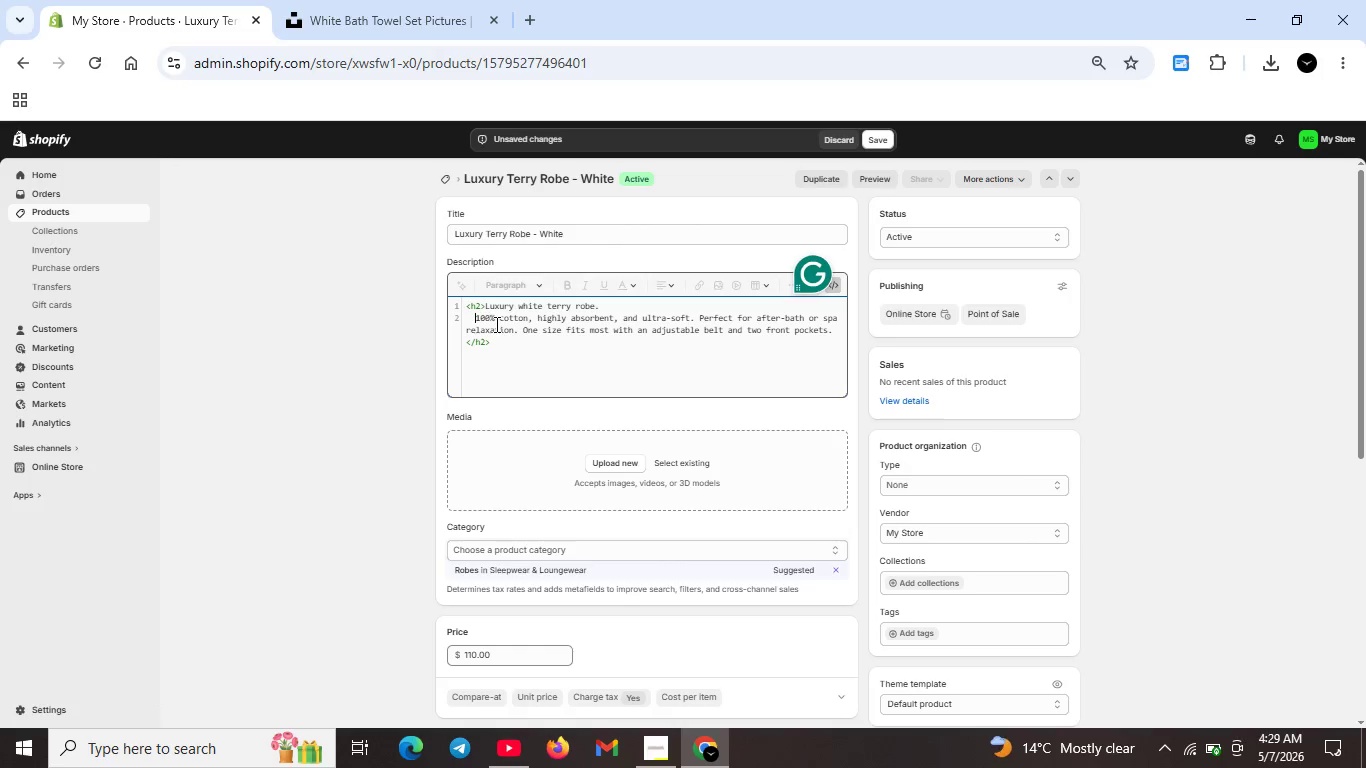 
key(Shift+Comma)
 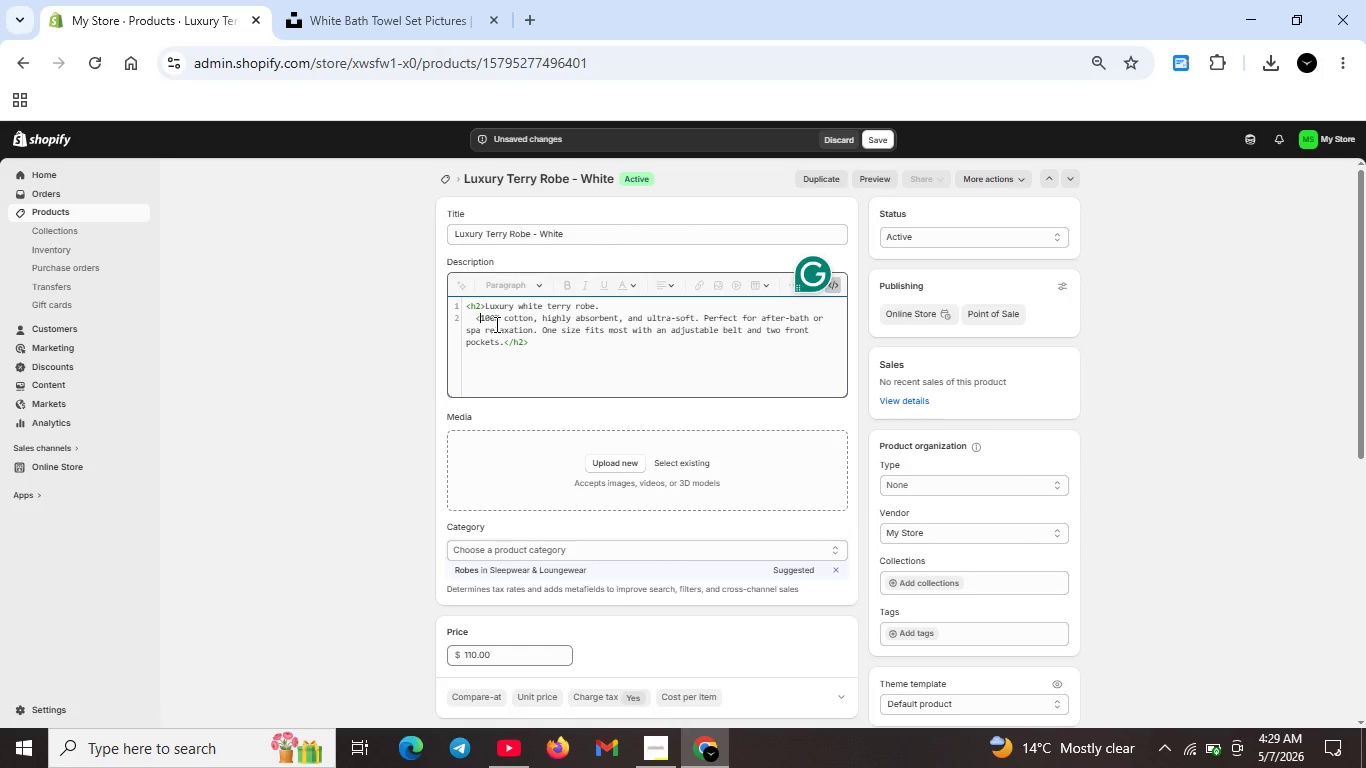 
key(P)
 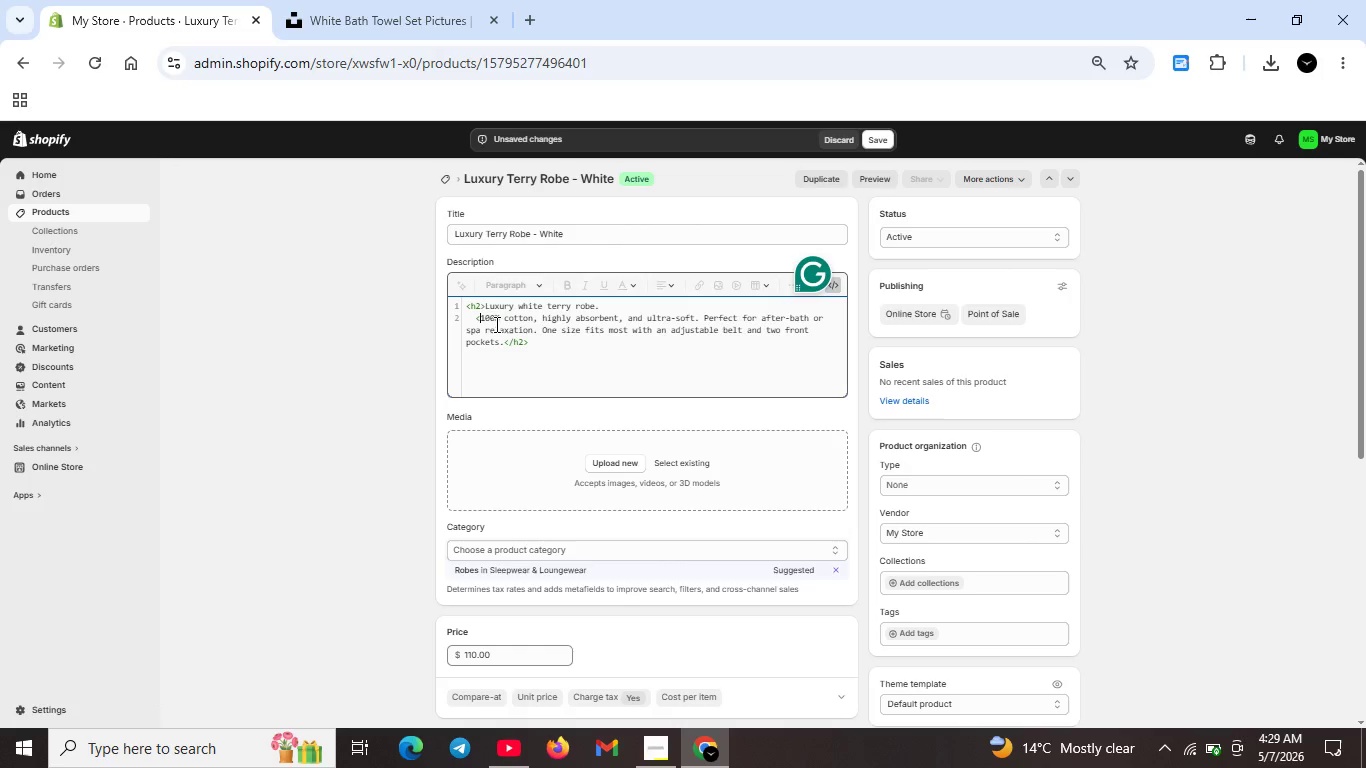 
key(Shift+ShiftRight)
 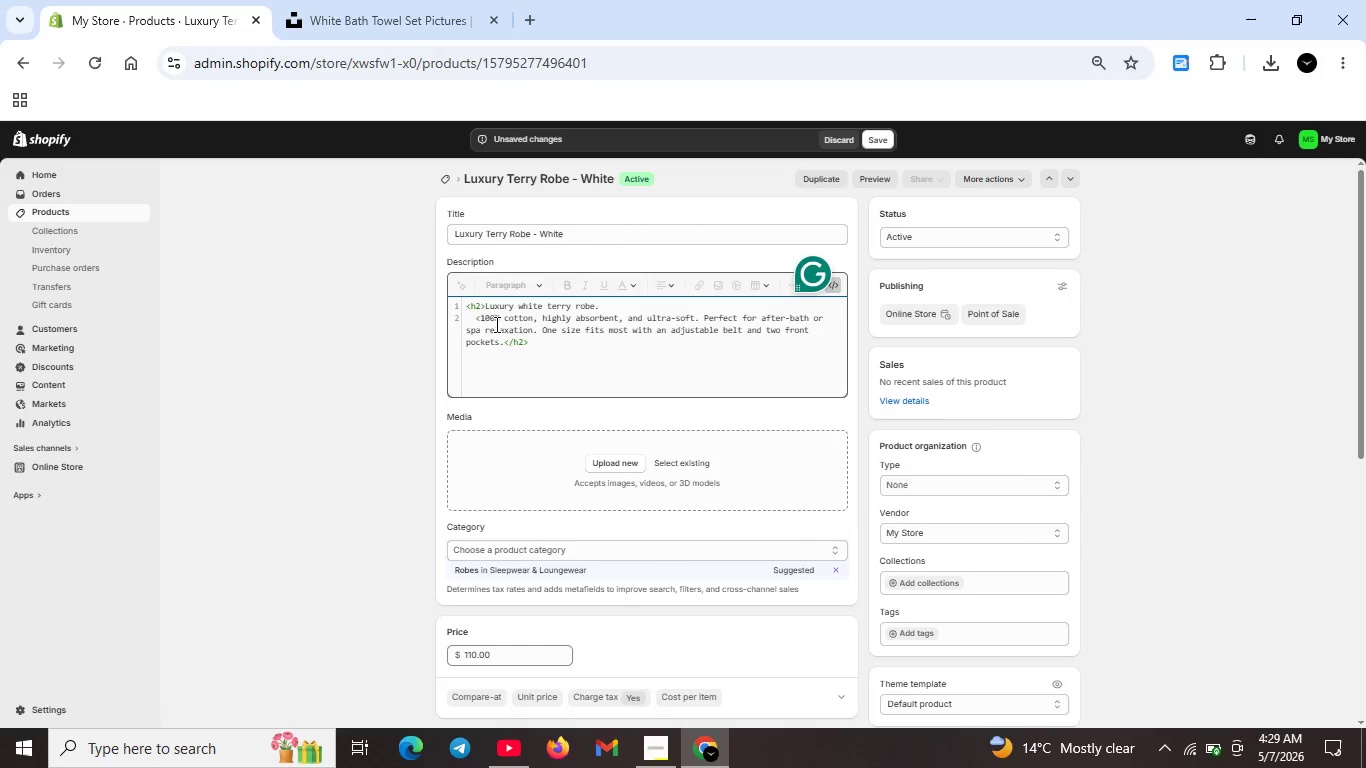 
key(Shift+Period)
 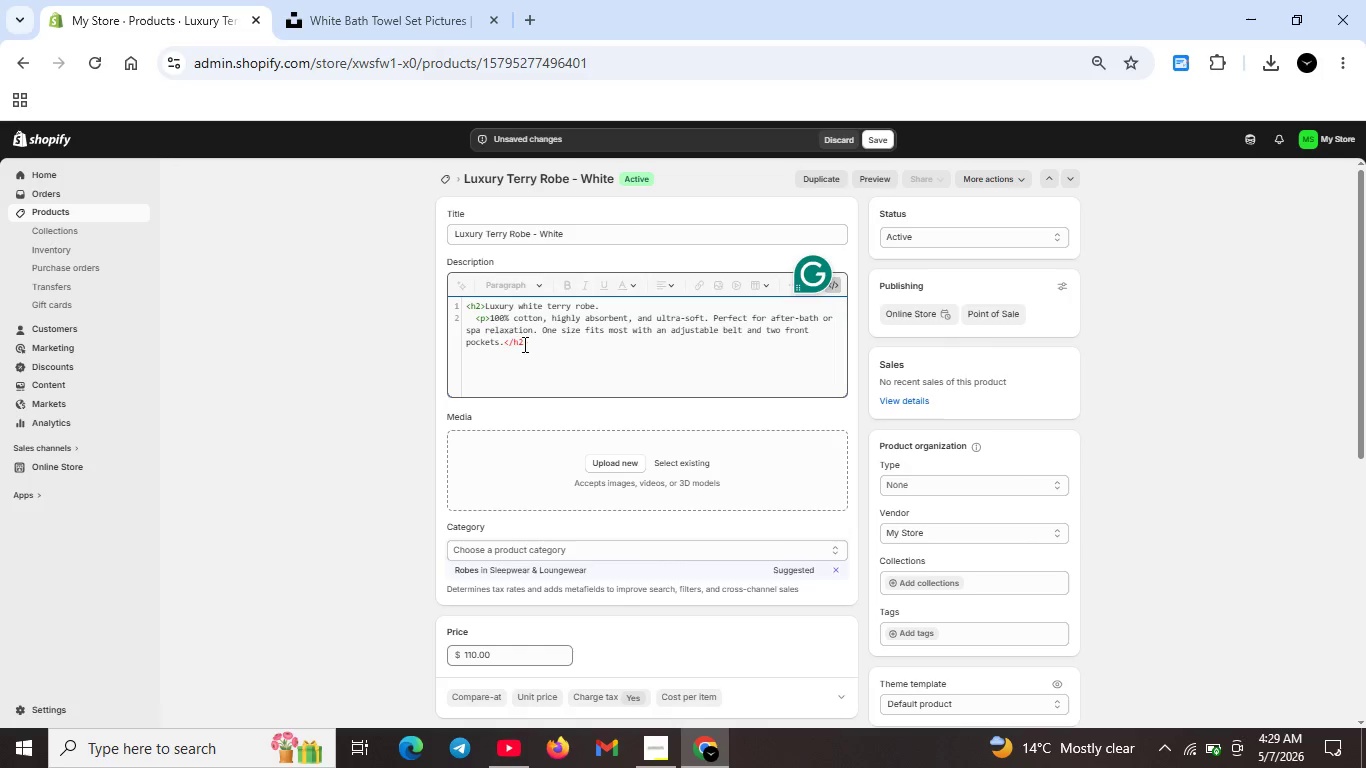 
left_click([523, 343])
 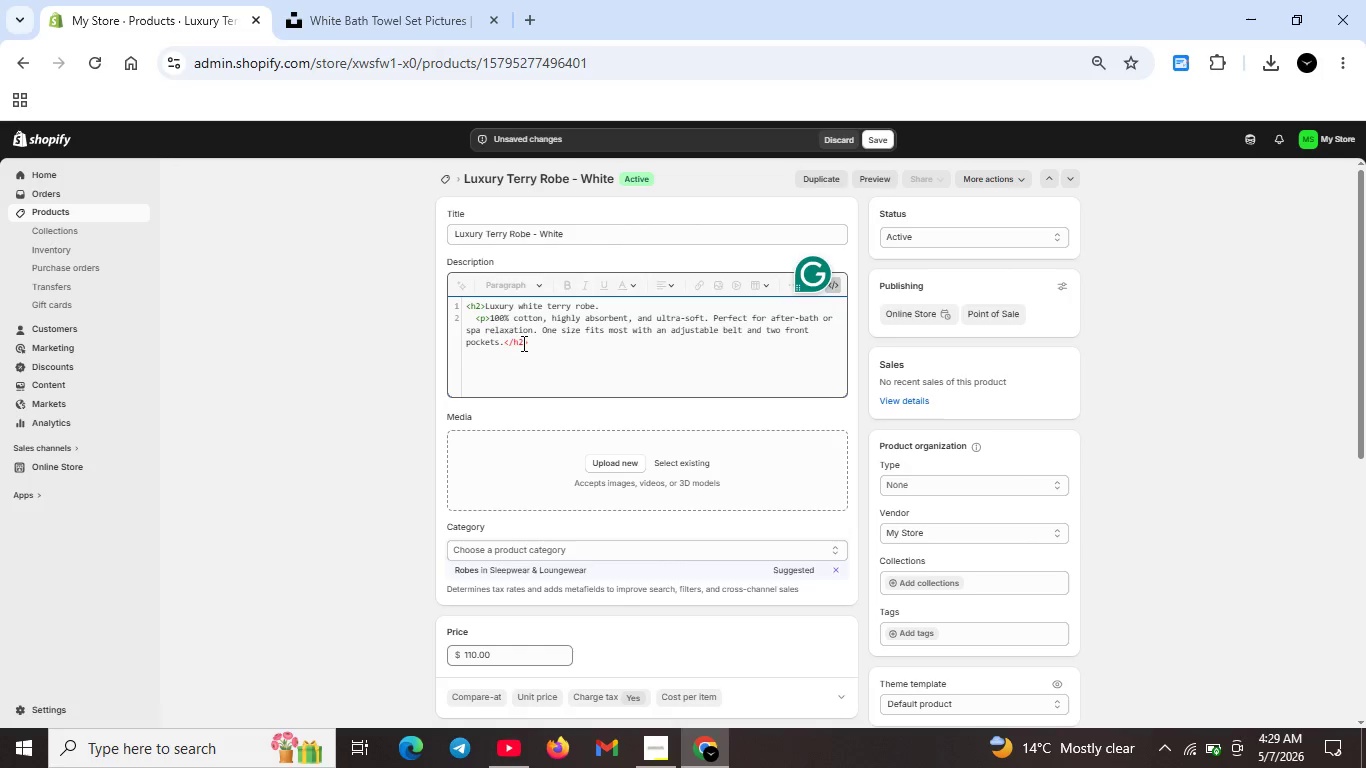 
key(Backspace)
 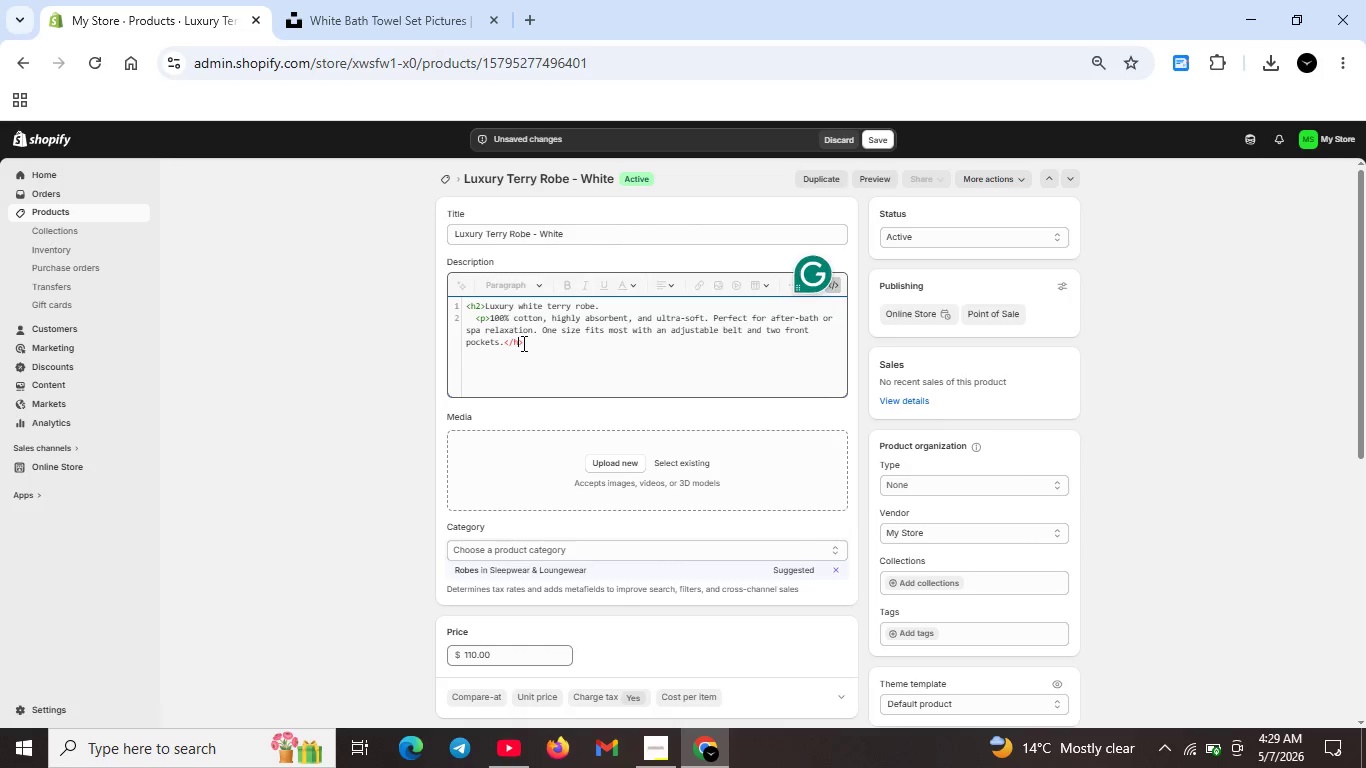 
key(Backspace)
 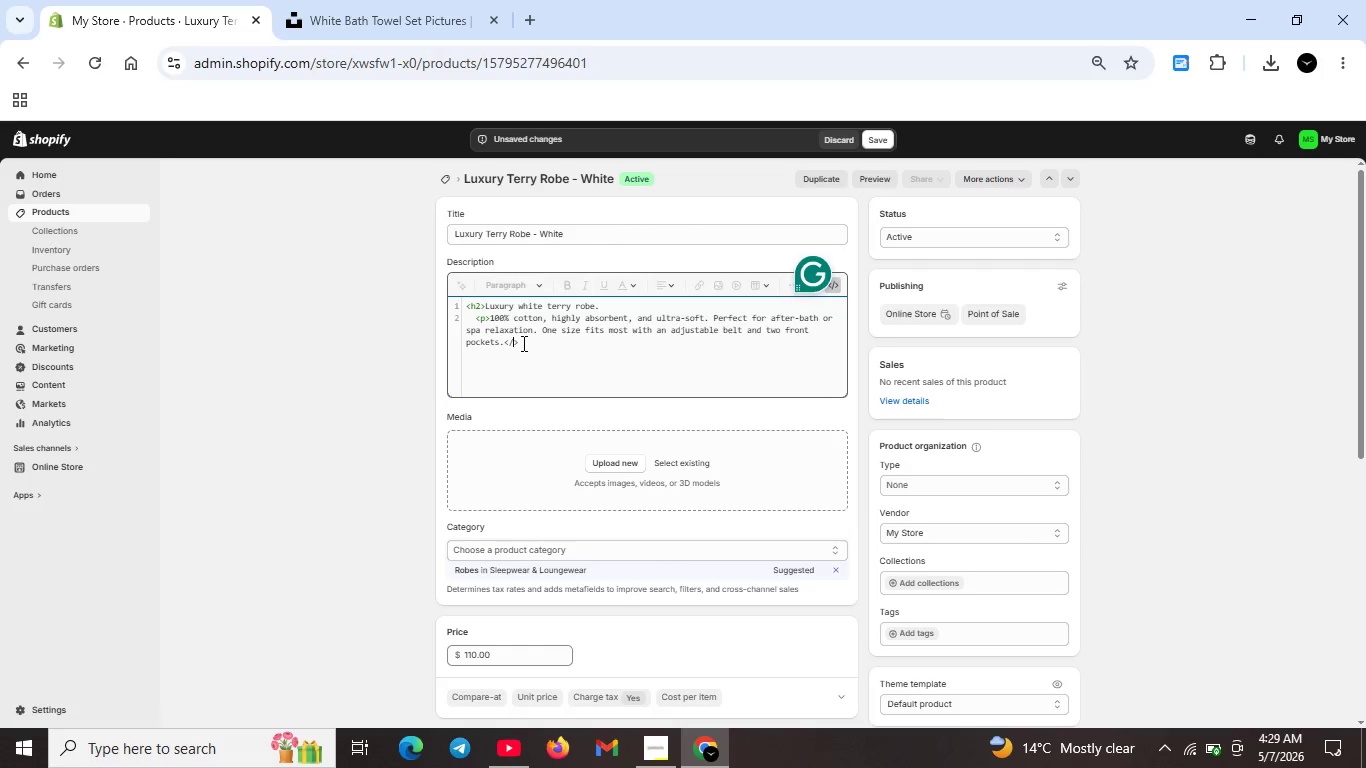 
key(P)
 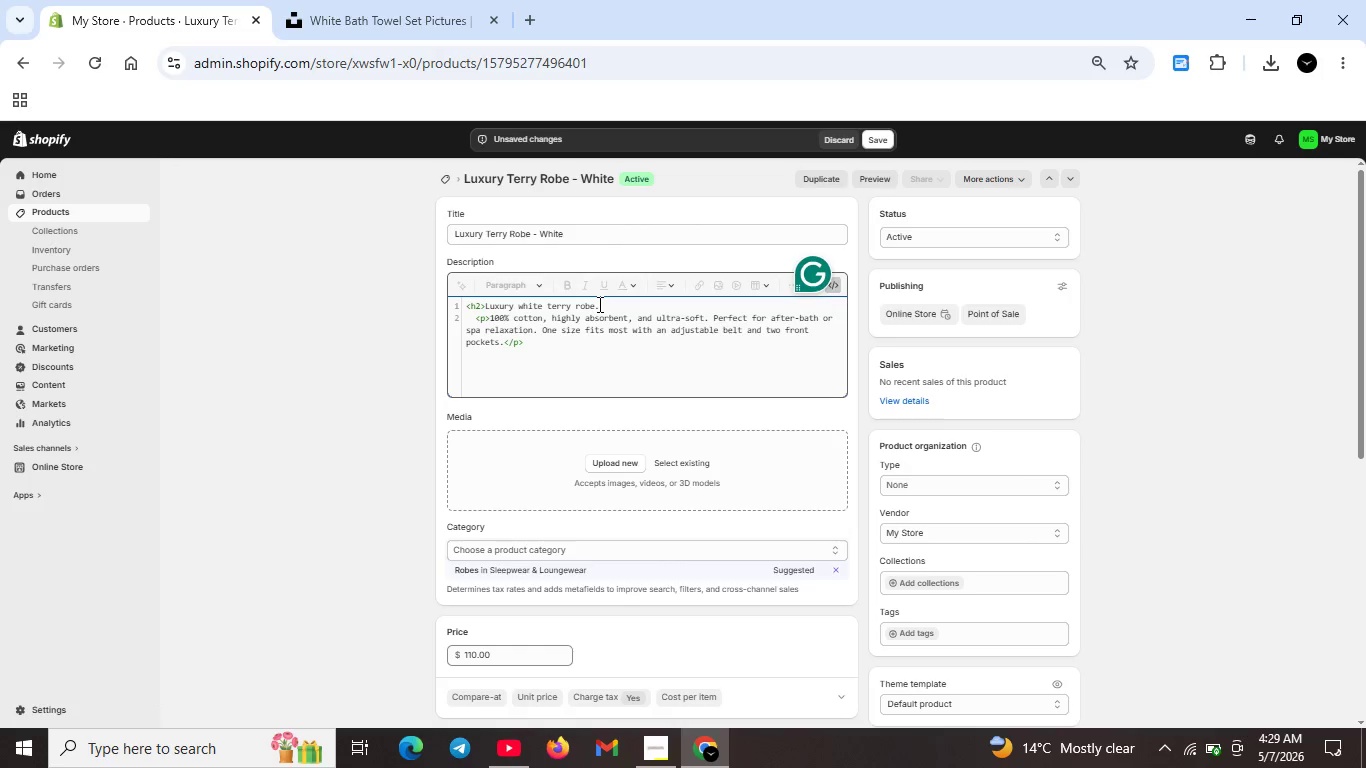 
left_click([598, 304])
 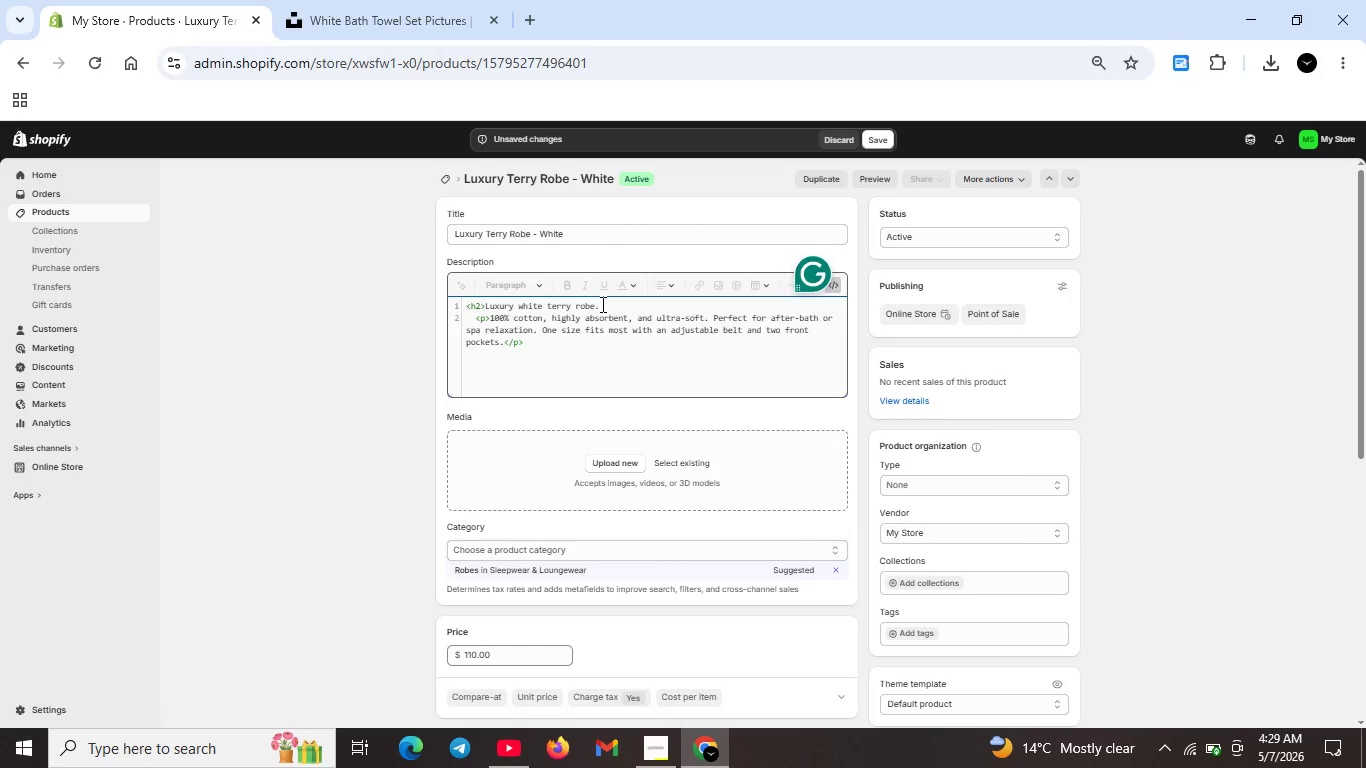 
key(Backspace)
 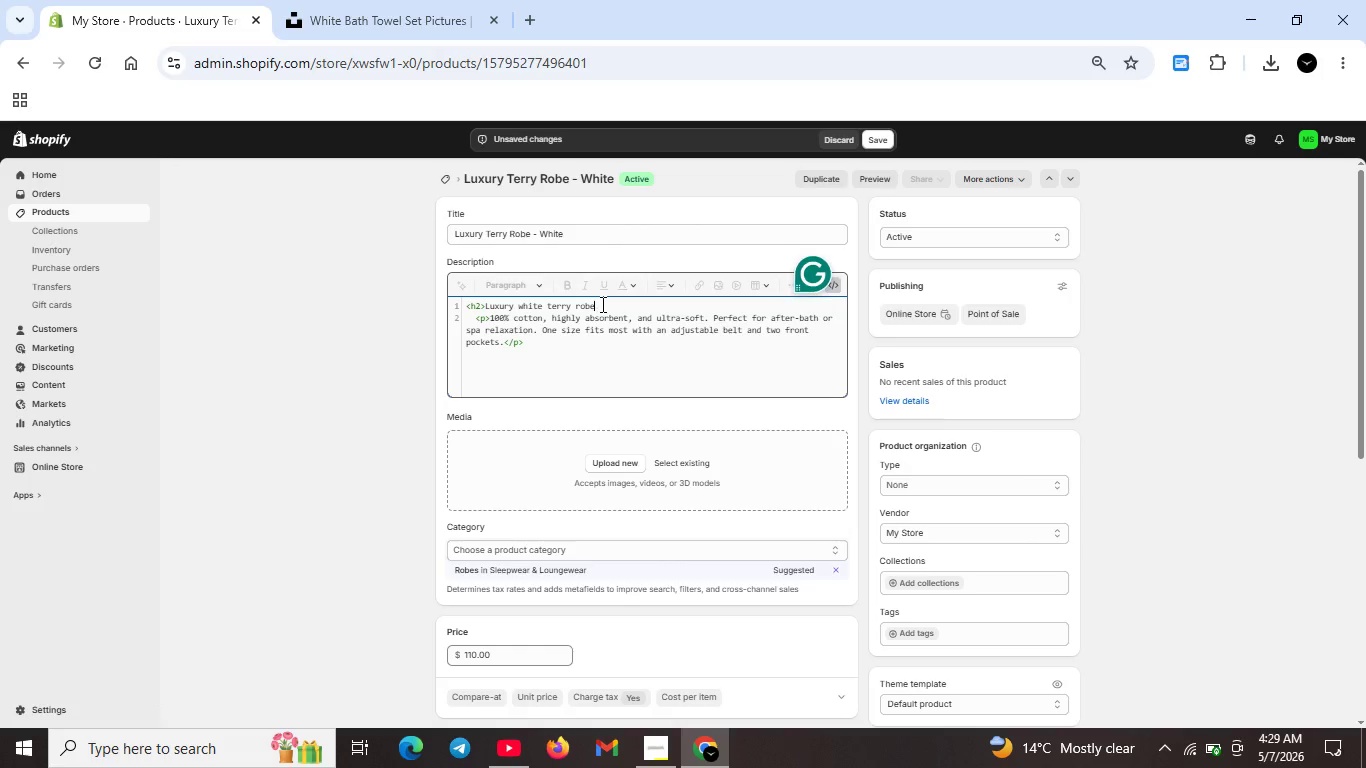 
key(Backspace)
 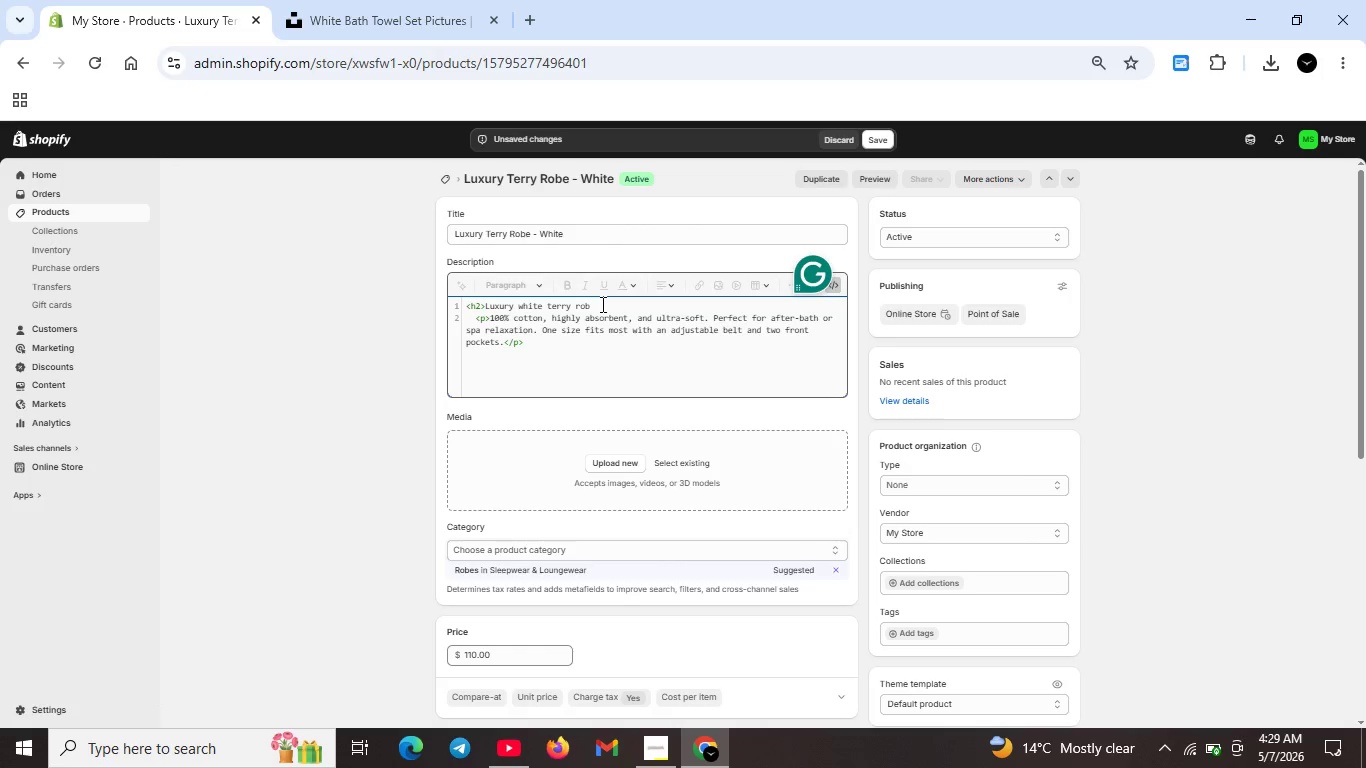 
key(E)
 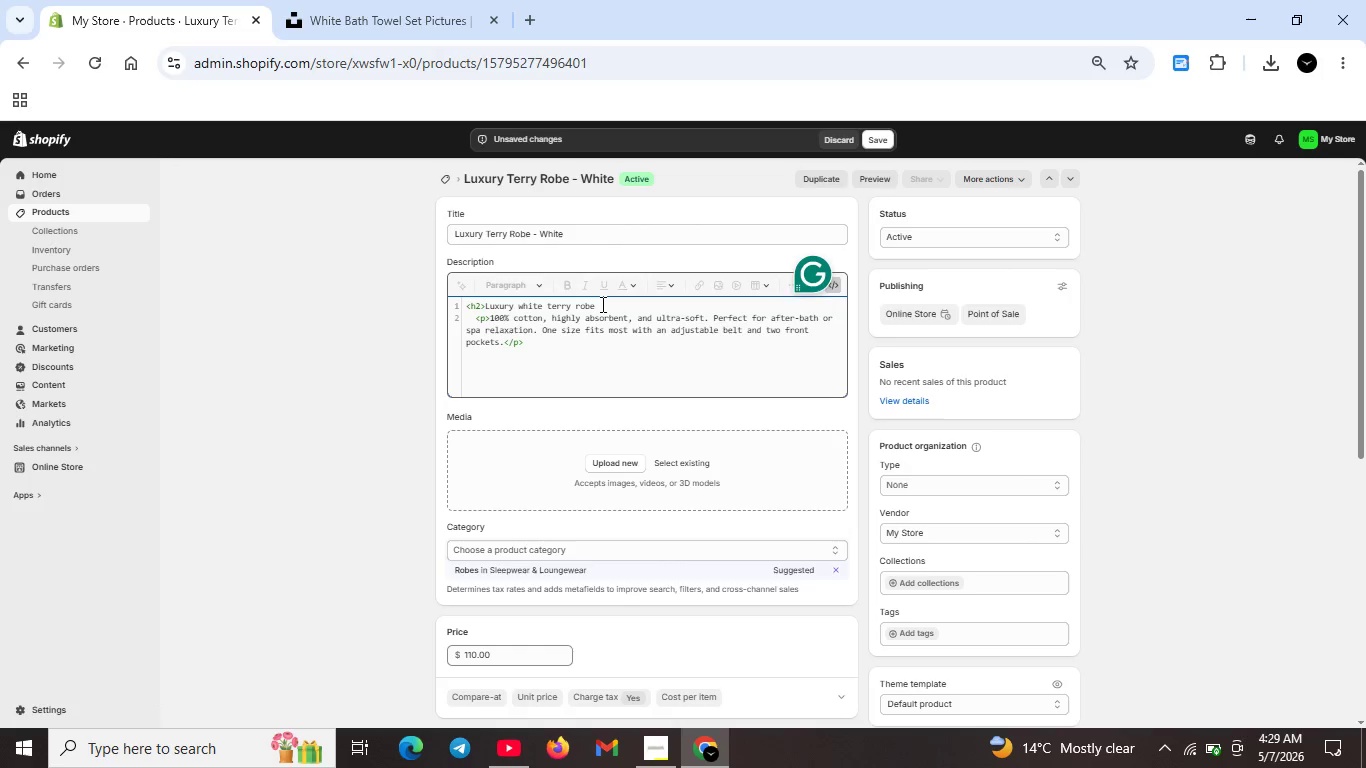 
key(ArrowLeft)
 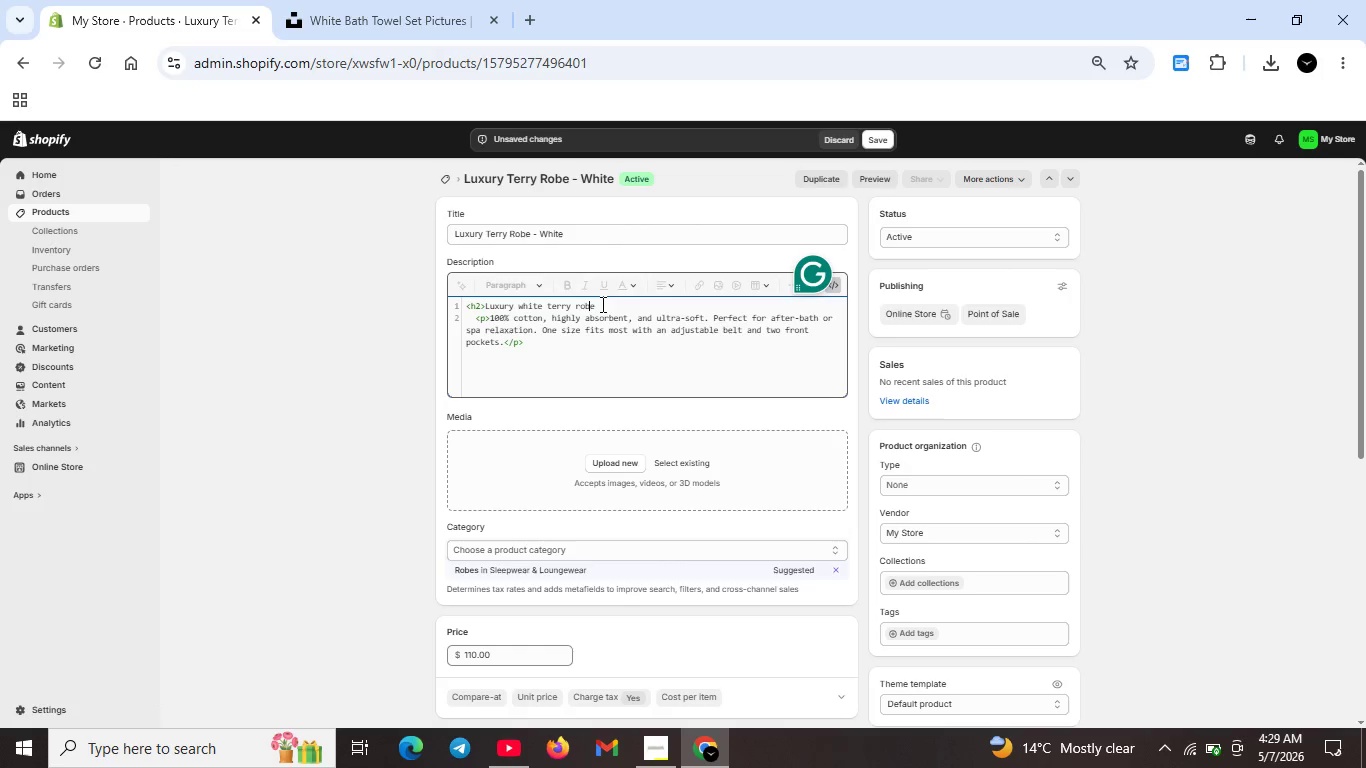 
key(ArrowLeft)
 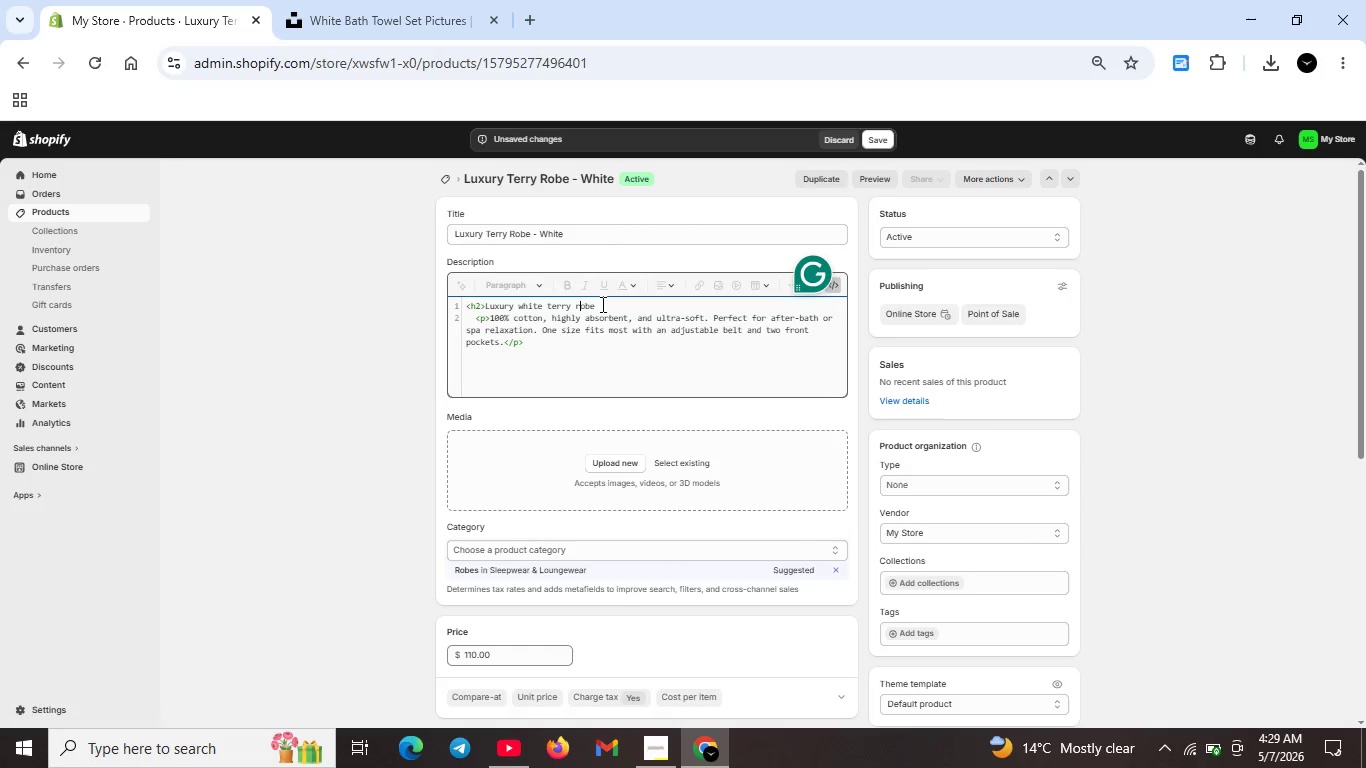 
key(ArrowLeft)
 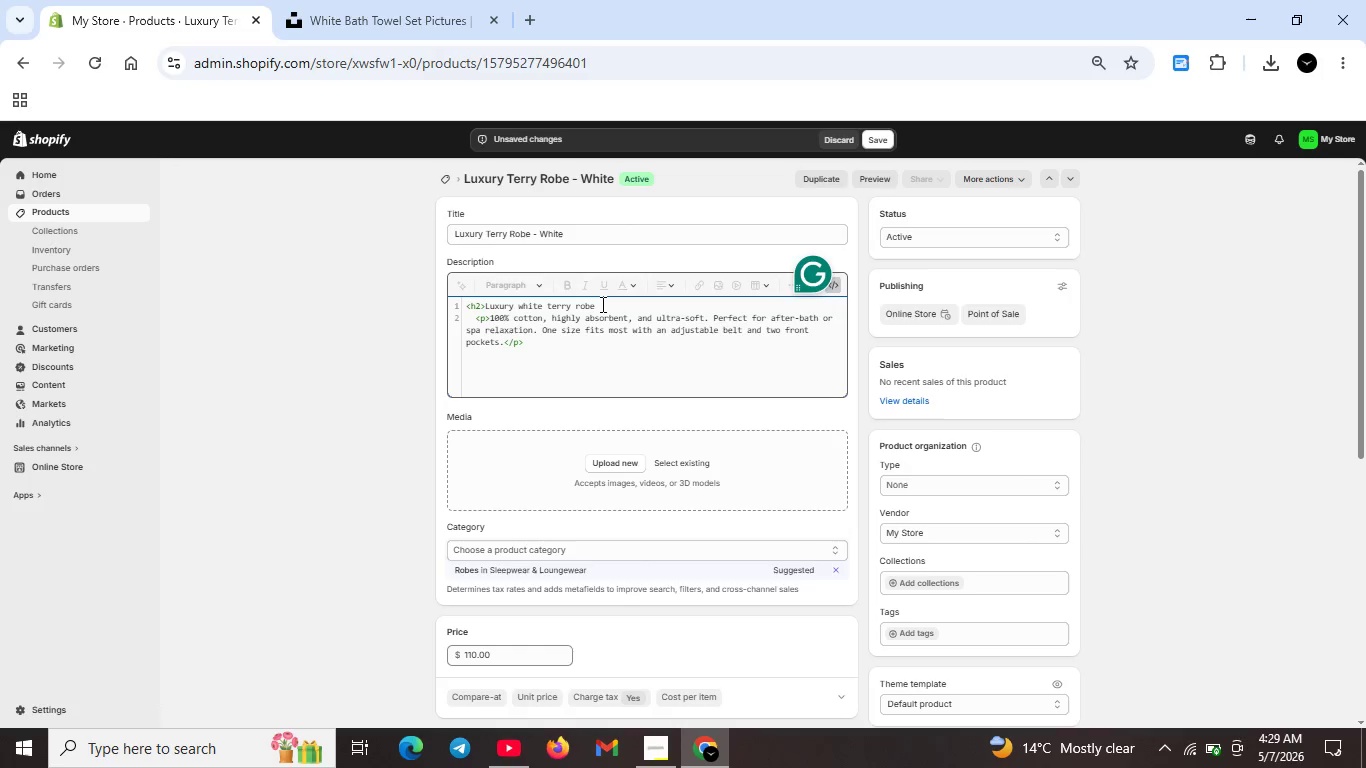 
key(Backspace)
 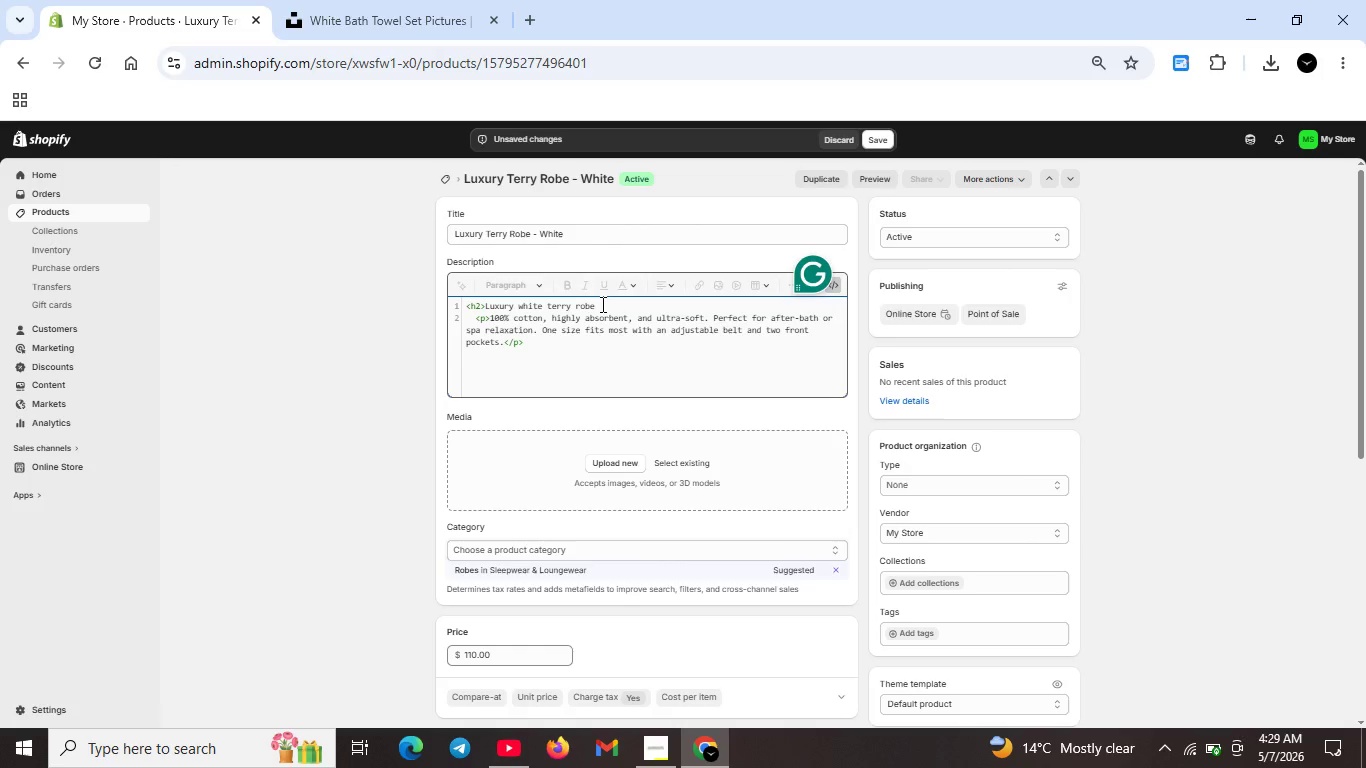 
key(CapsLock)
 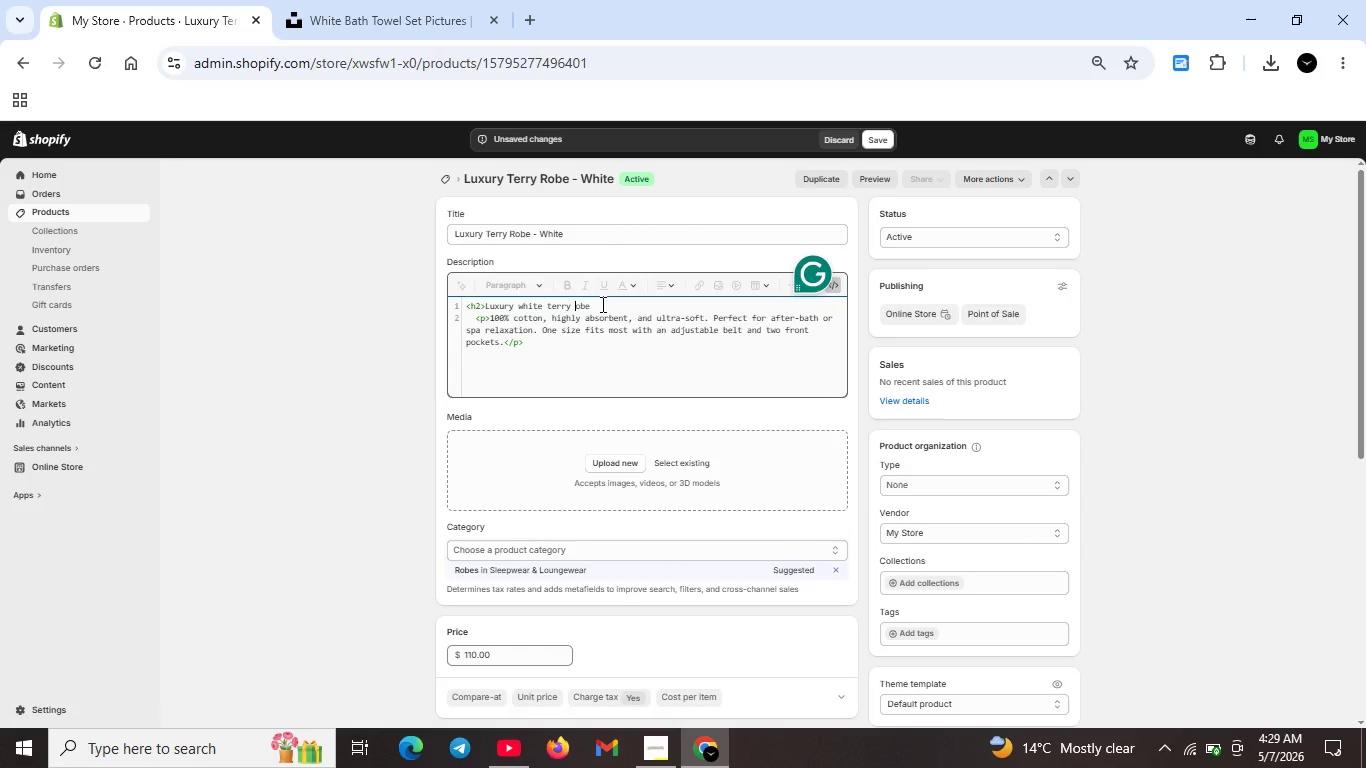 
key(T)
 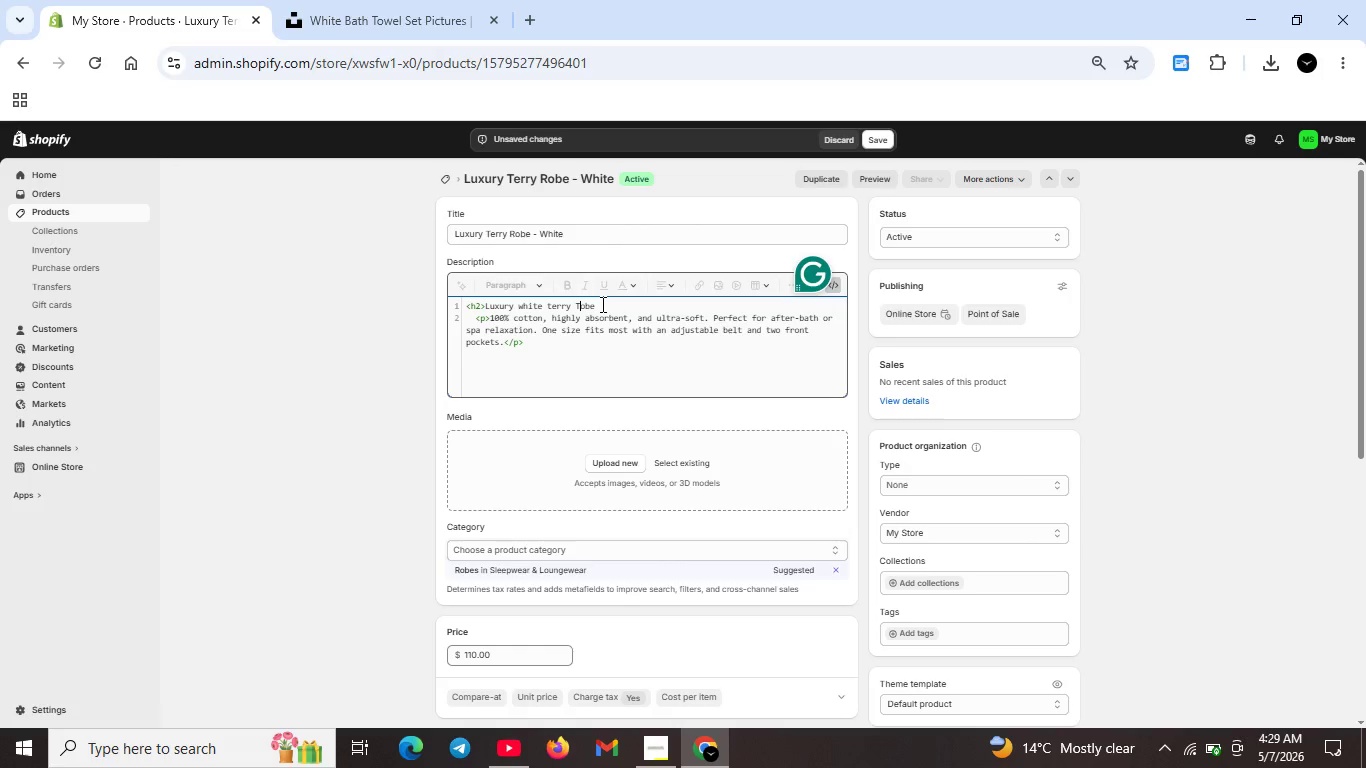 
key(ArrowLeft)
 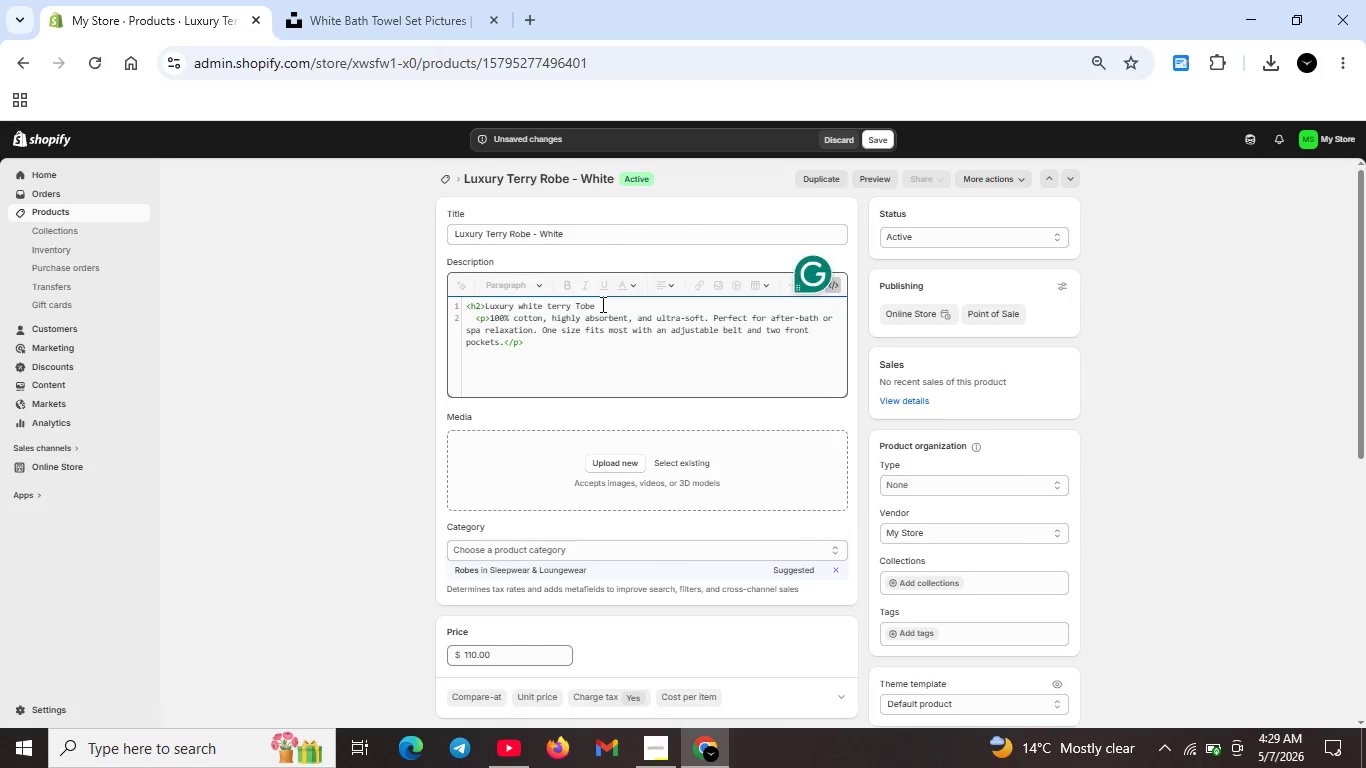 
key(ArrowRight)
 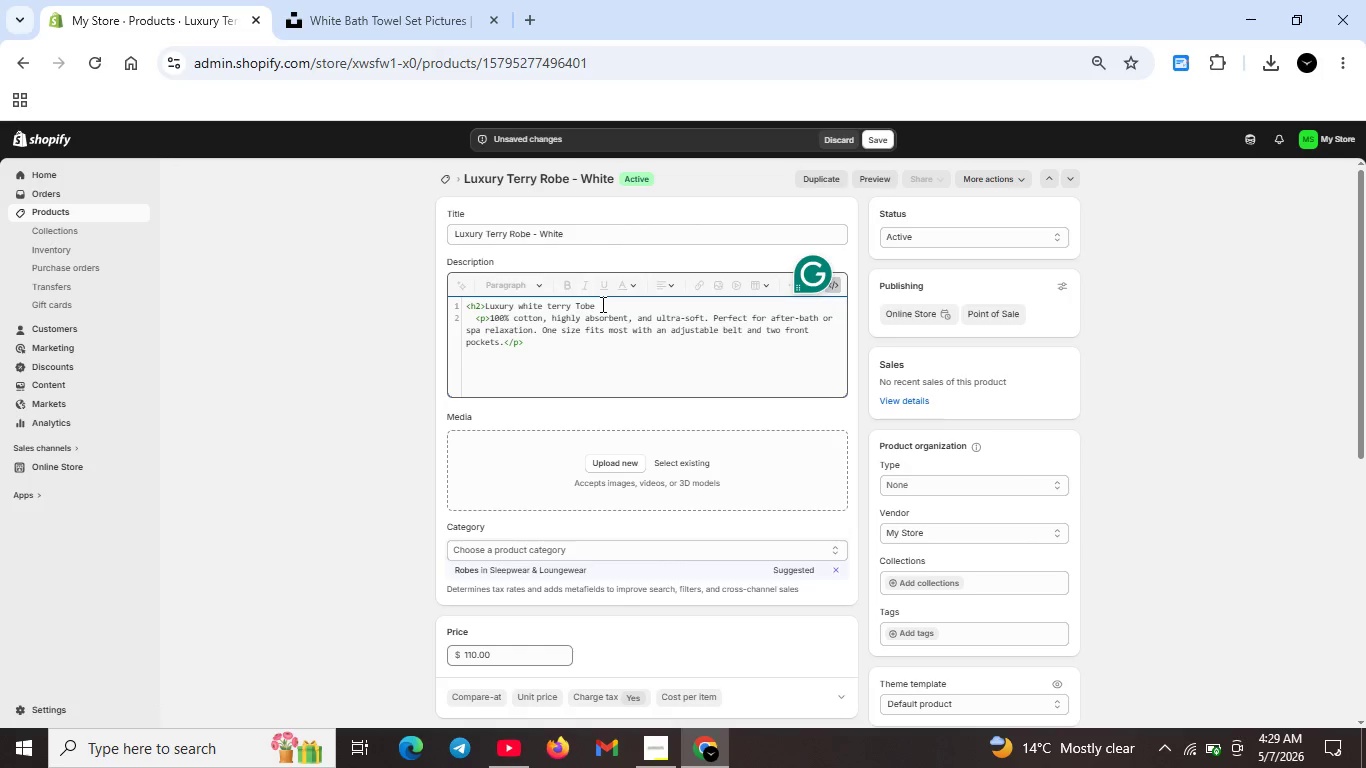 
key(Backspace)
 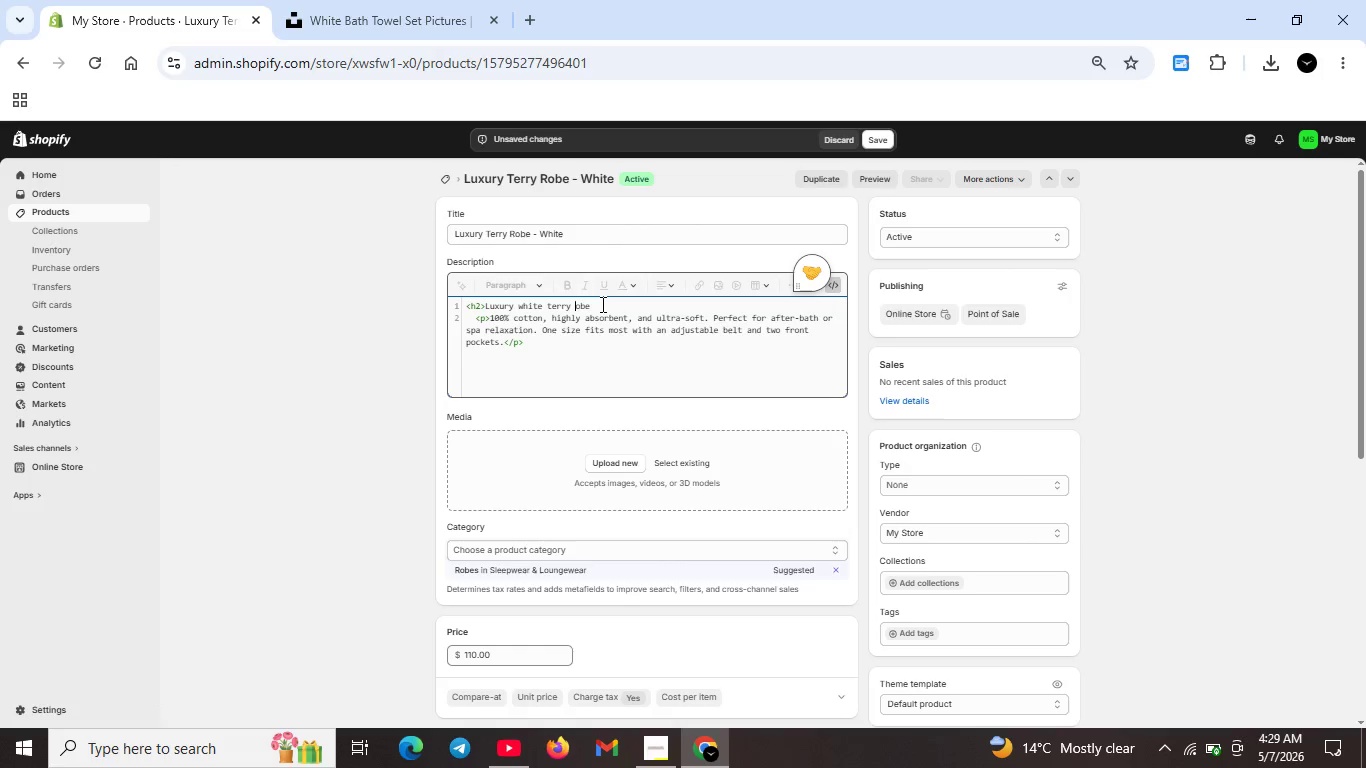 
key(R)
 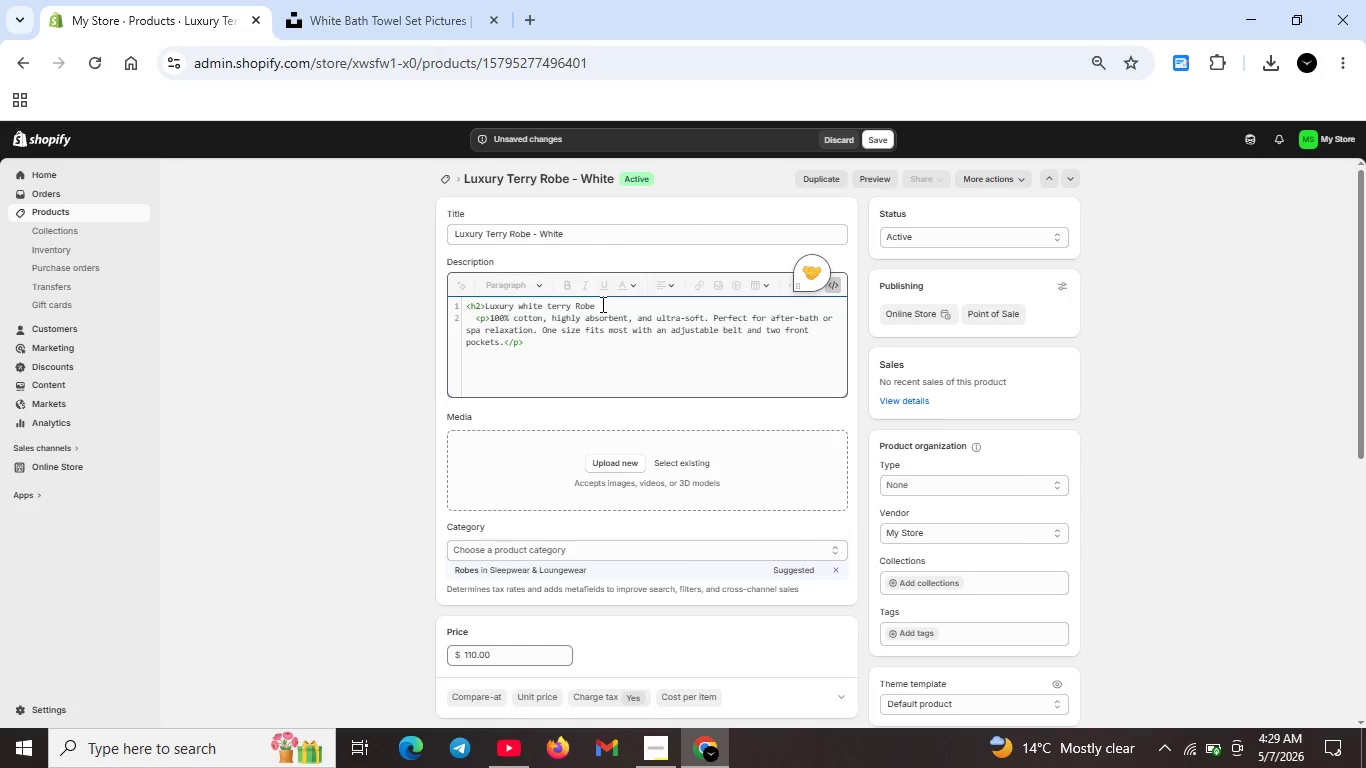 
key(ArrowLeft)
 